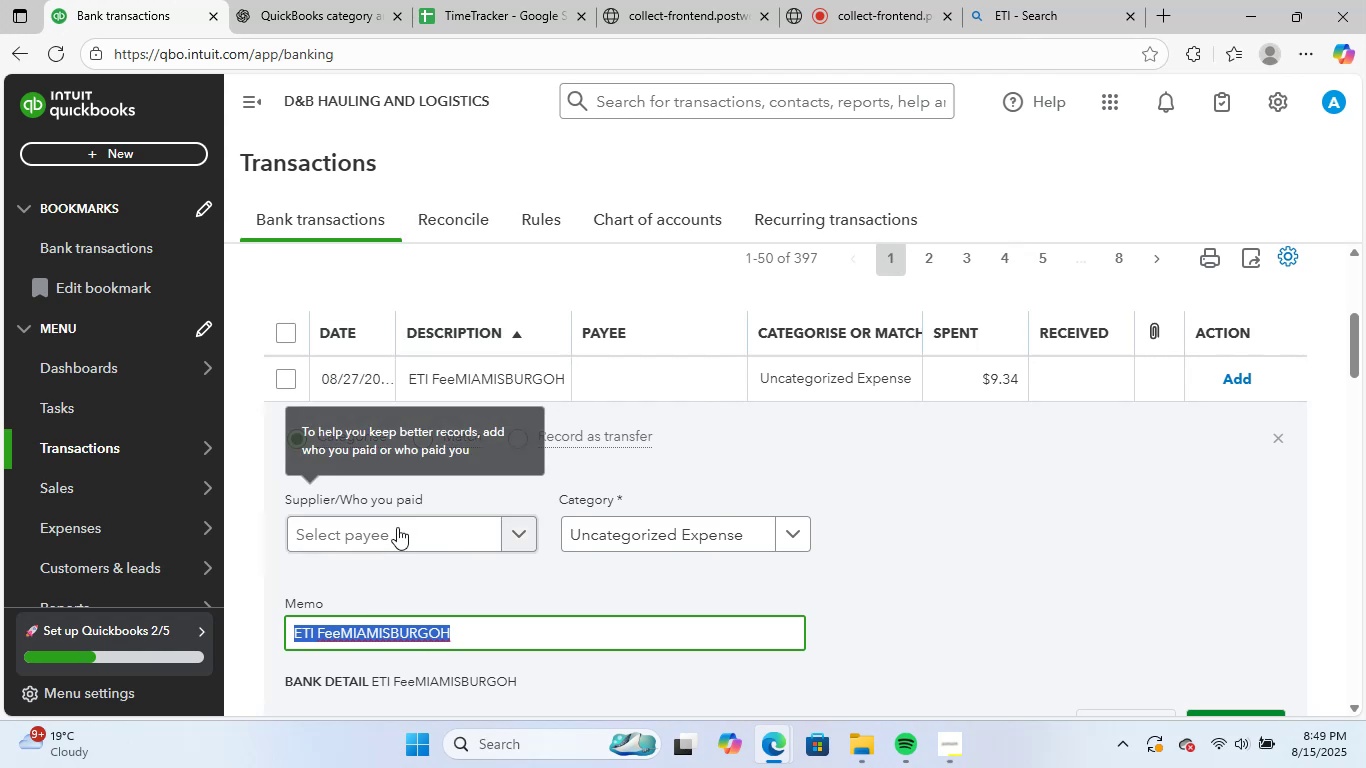 
left_click([397, 527])
 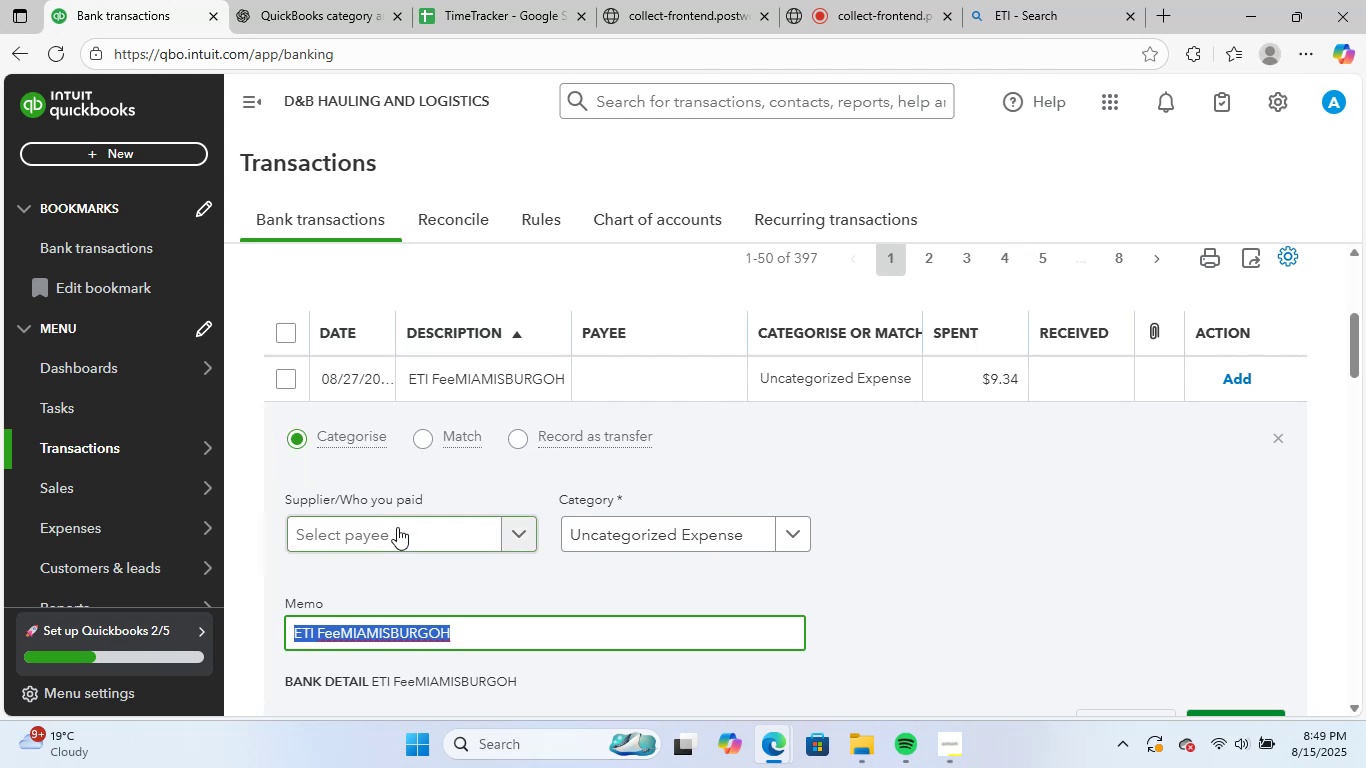 
key(Control+V)
 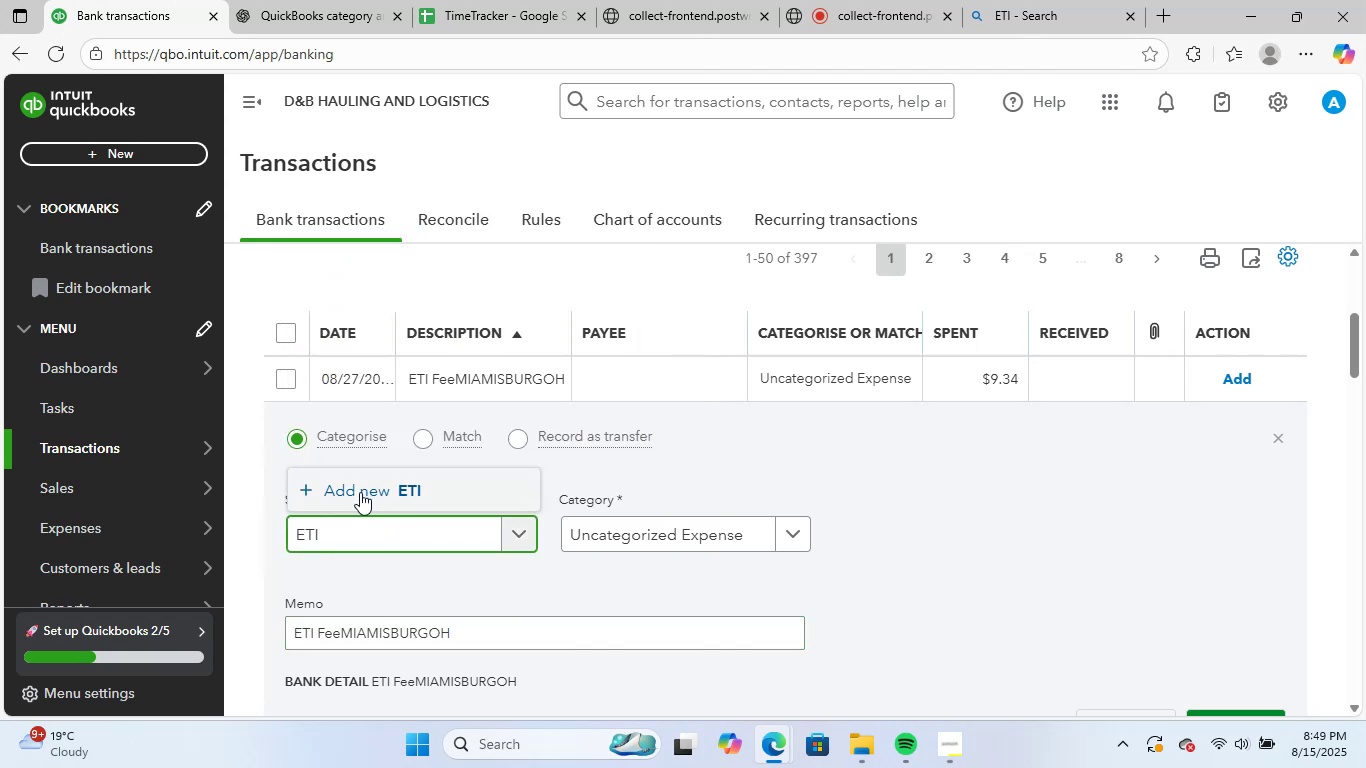 
left_click([382, 483])
 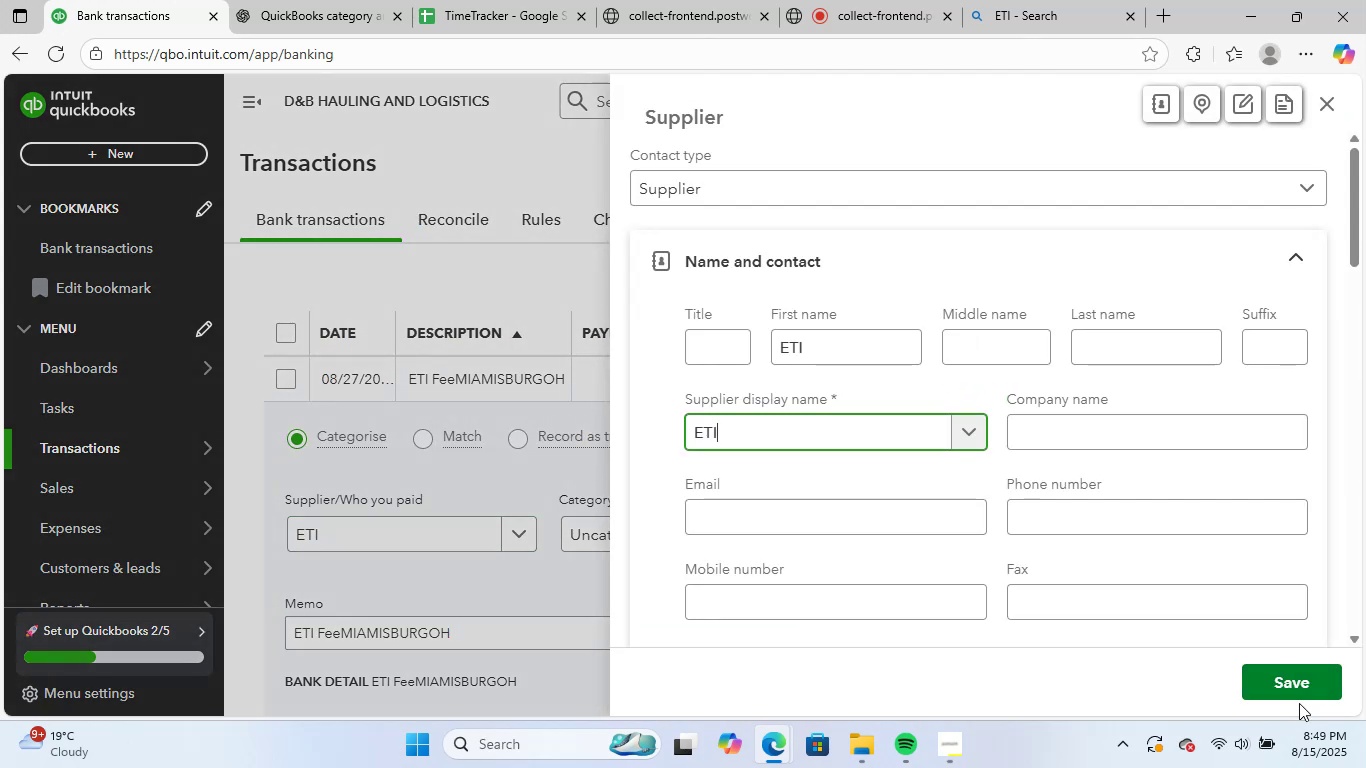 
left_click([1302, 682])
 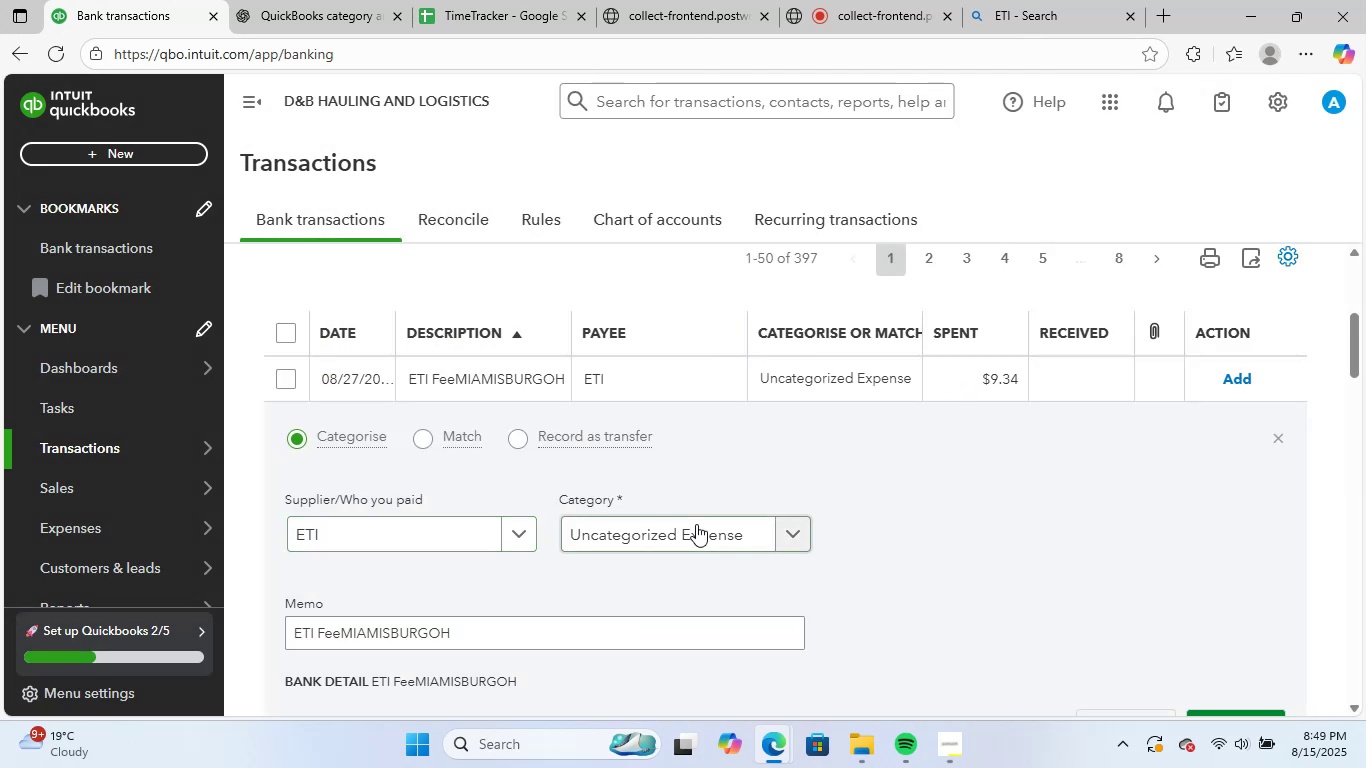 
left_click([703, 519])
 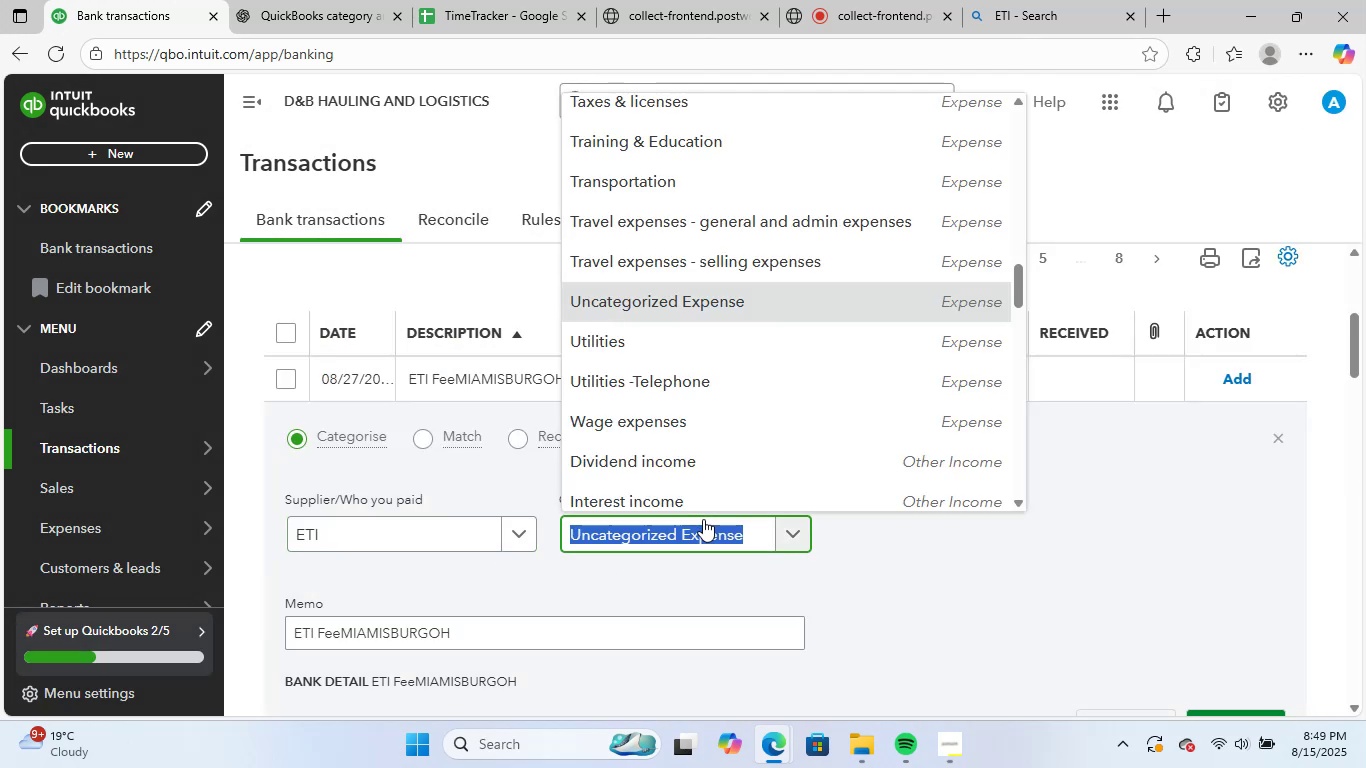 
type(bank)
 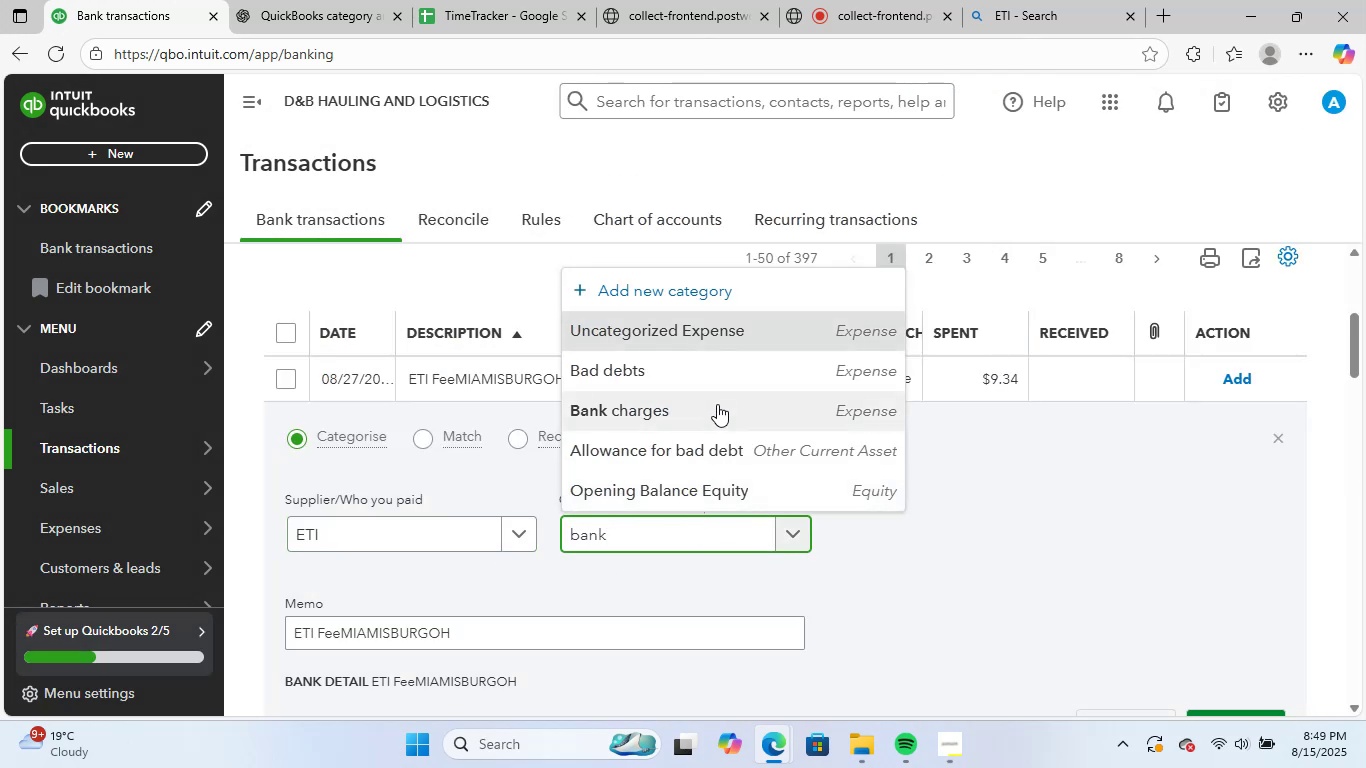 
left_click([718, 403])
 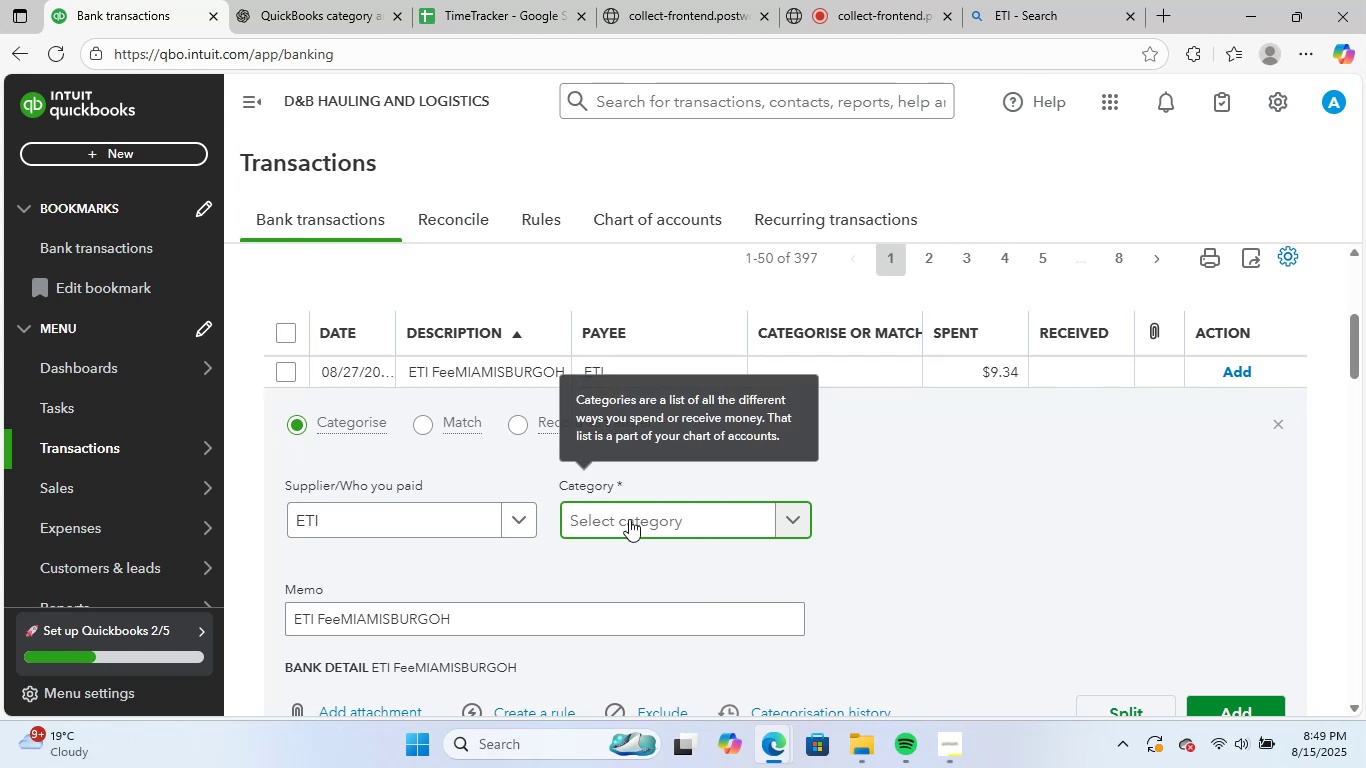 
left_click([631, 528])
 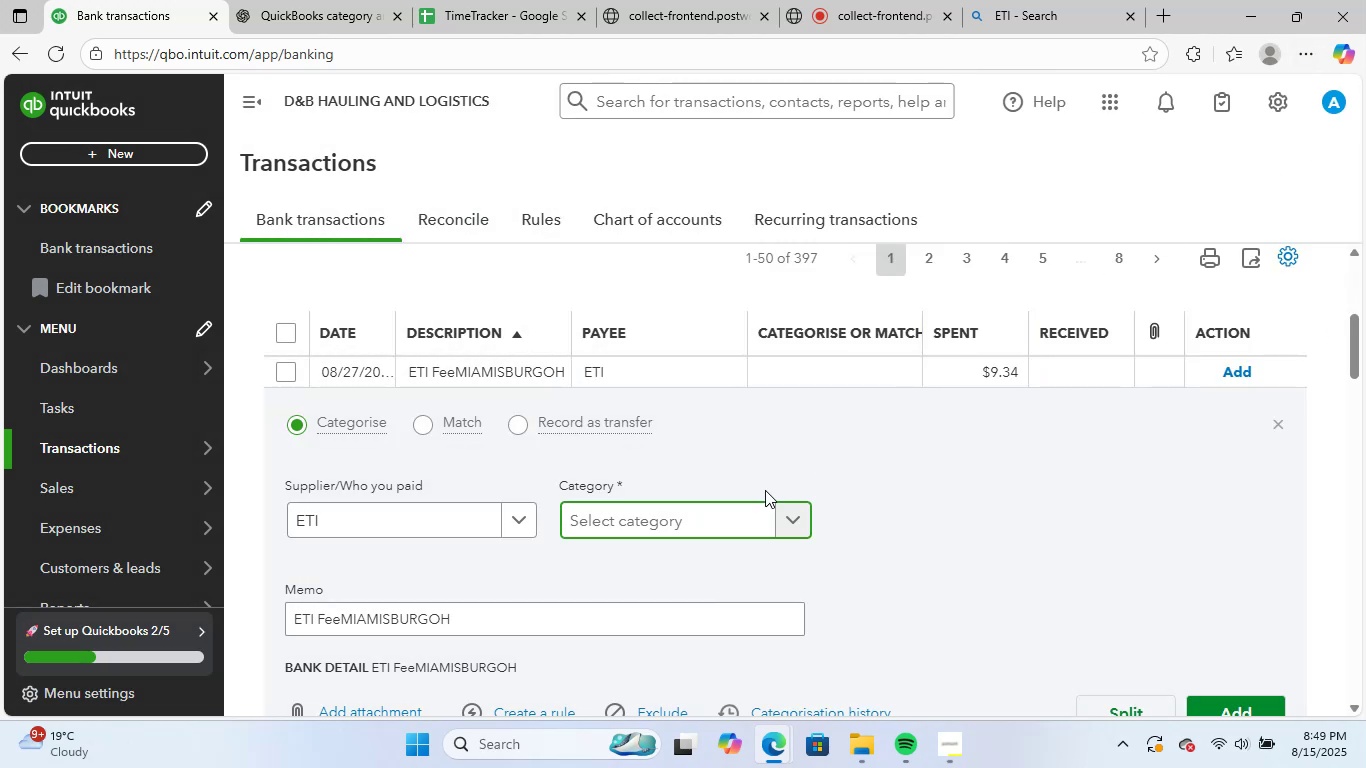 
left_click([689, 509])
 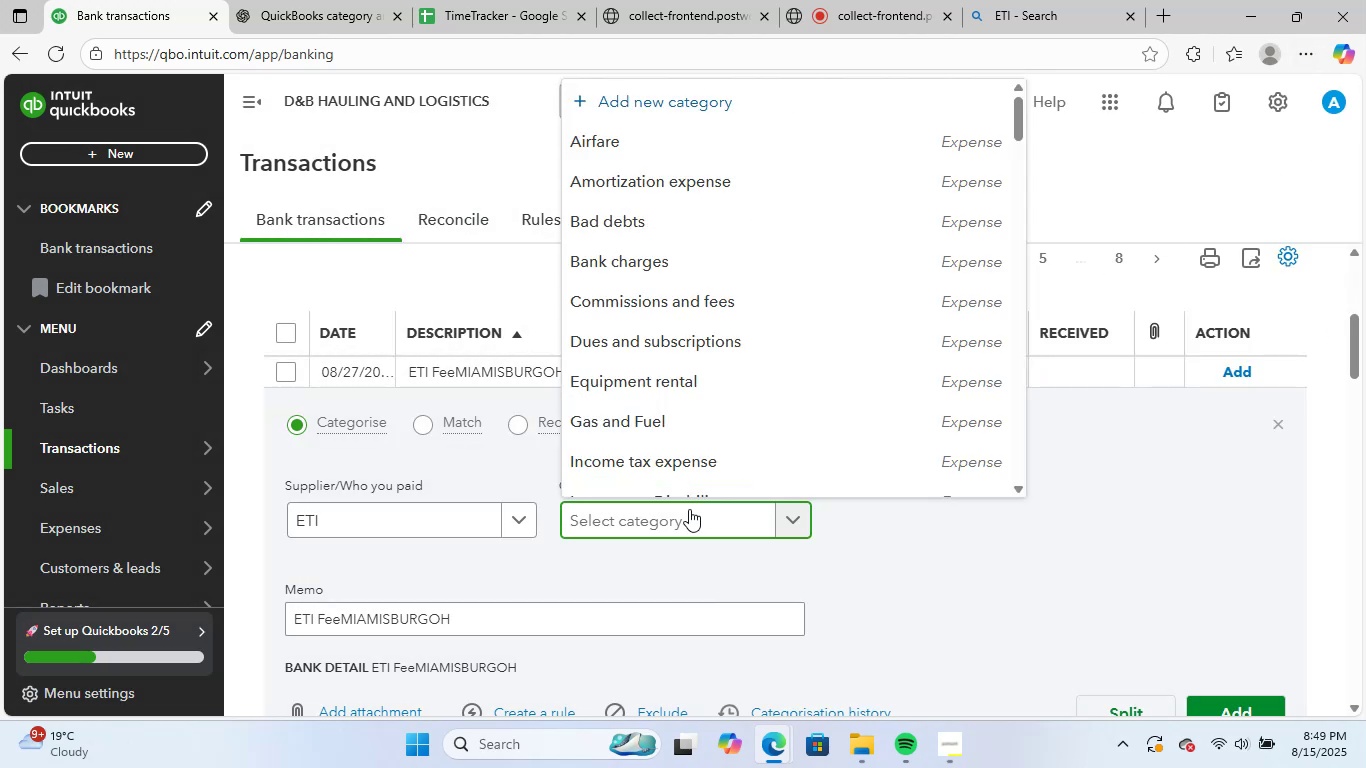 
type(ban)
 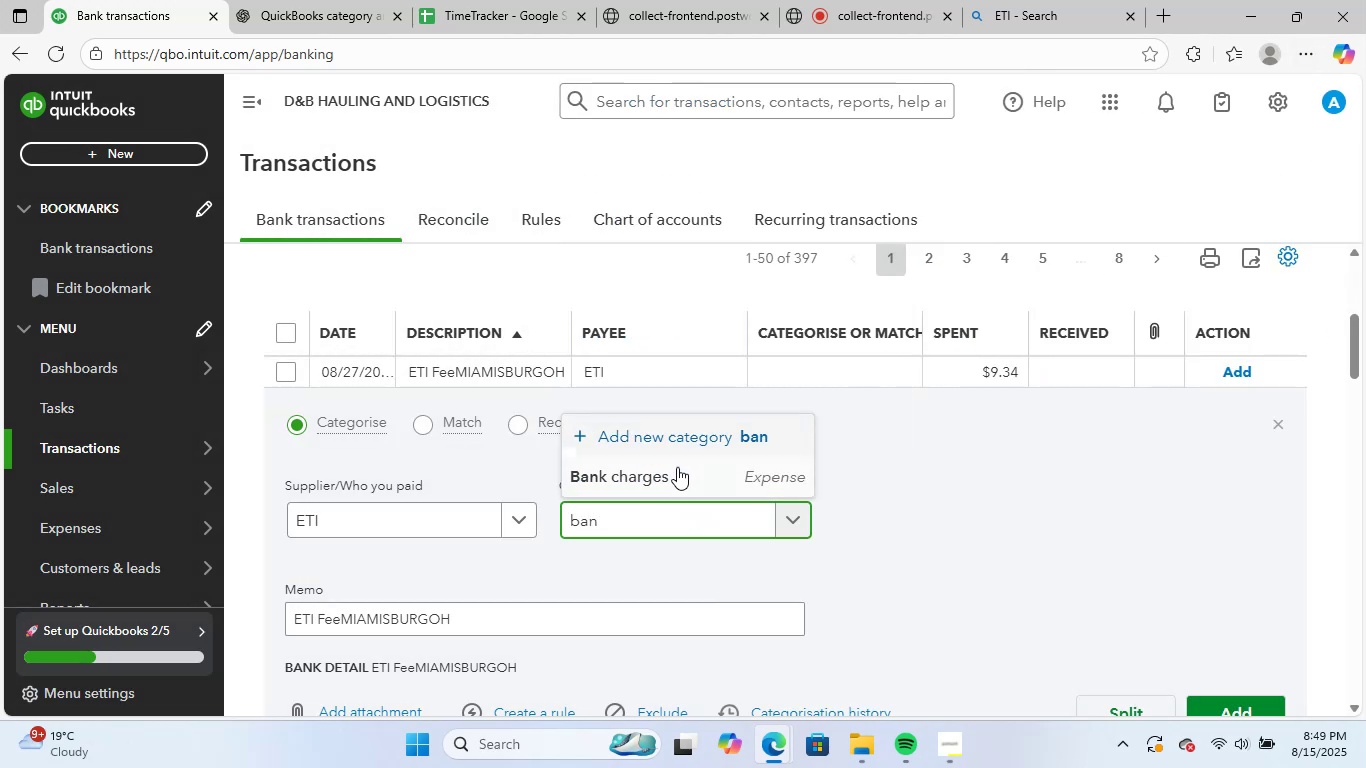 
left_click([677, 470])
 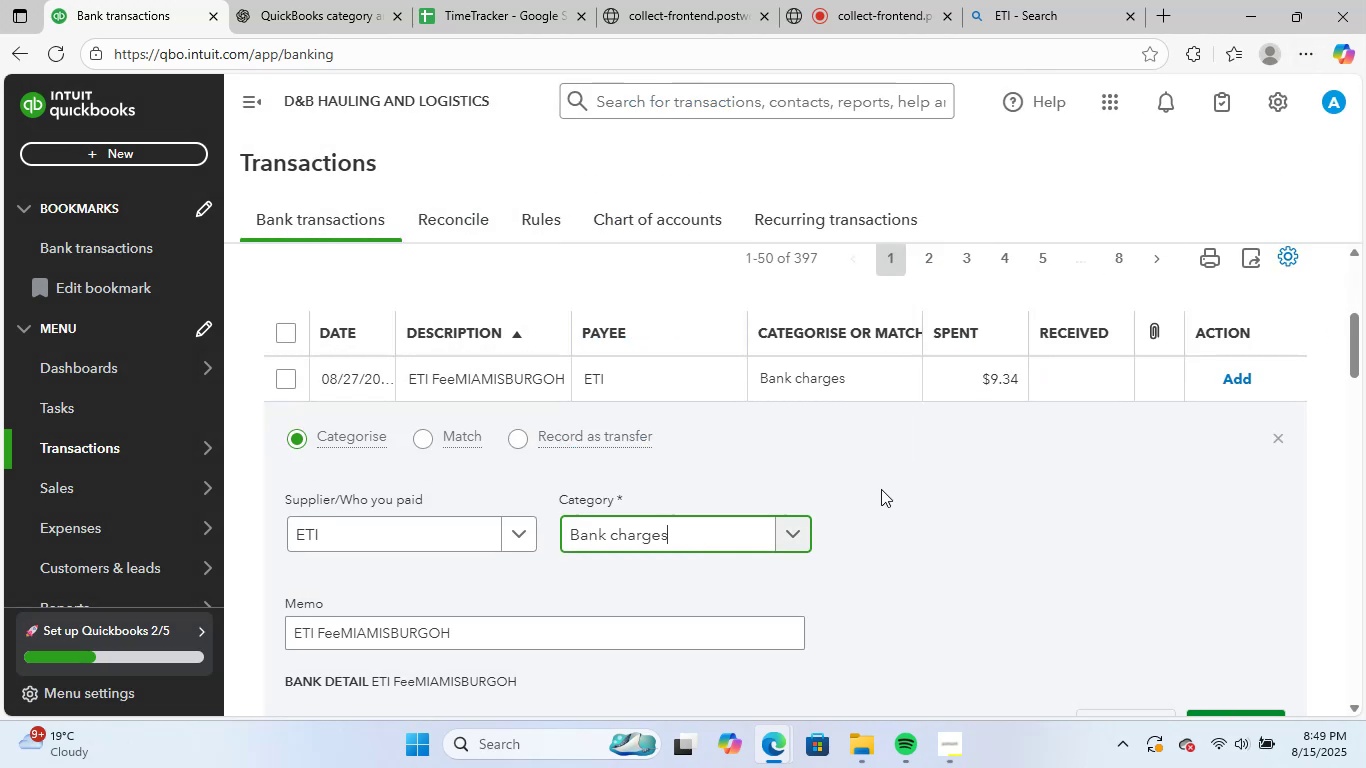 
scroll: coordinate [896, 501], scroll_direction: down, amount: 2.0
 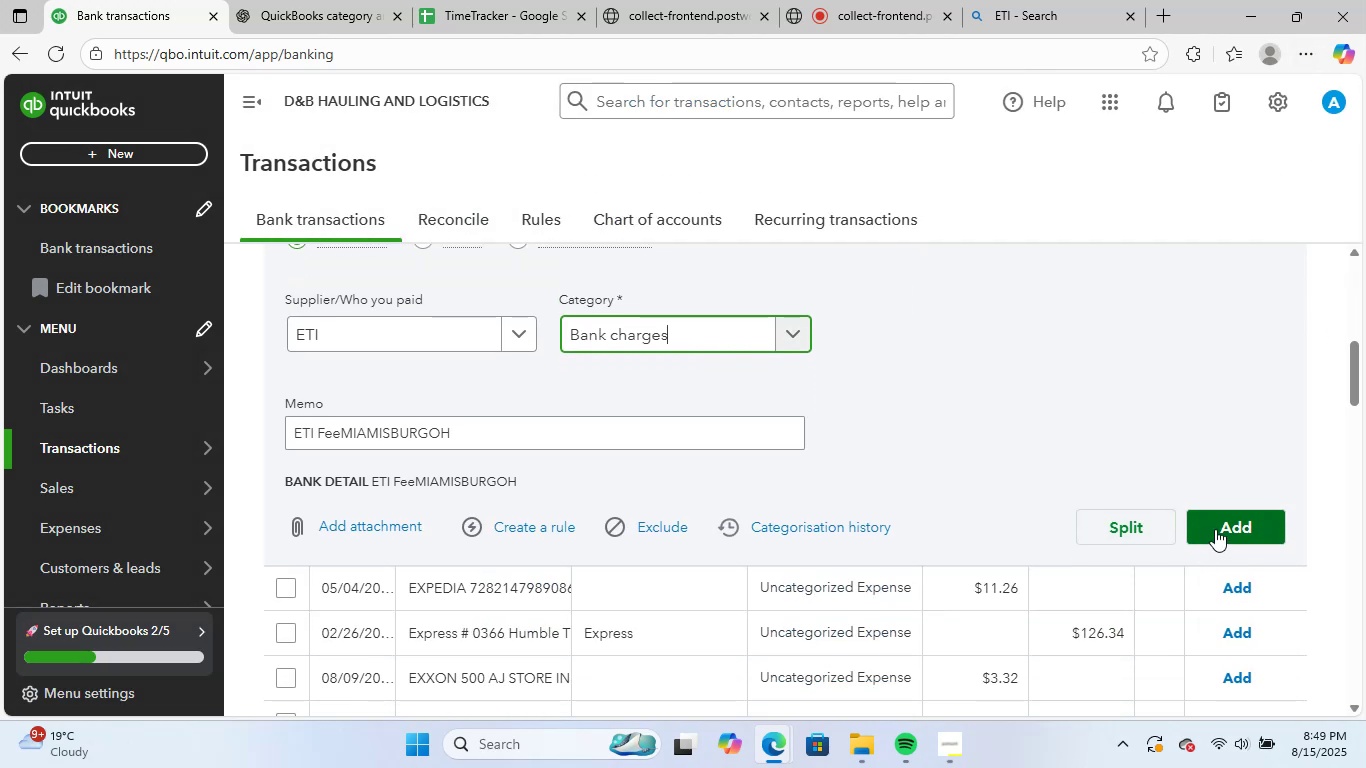 
left_click([1227, 523])
 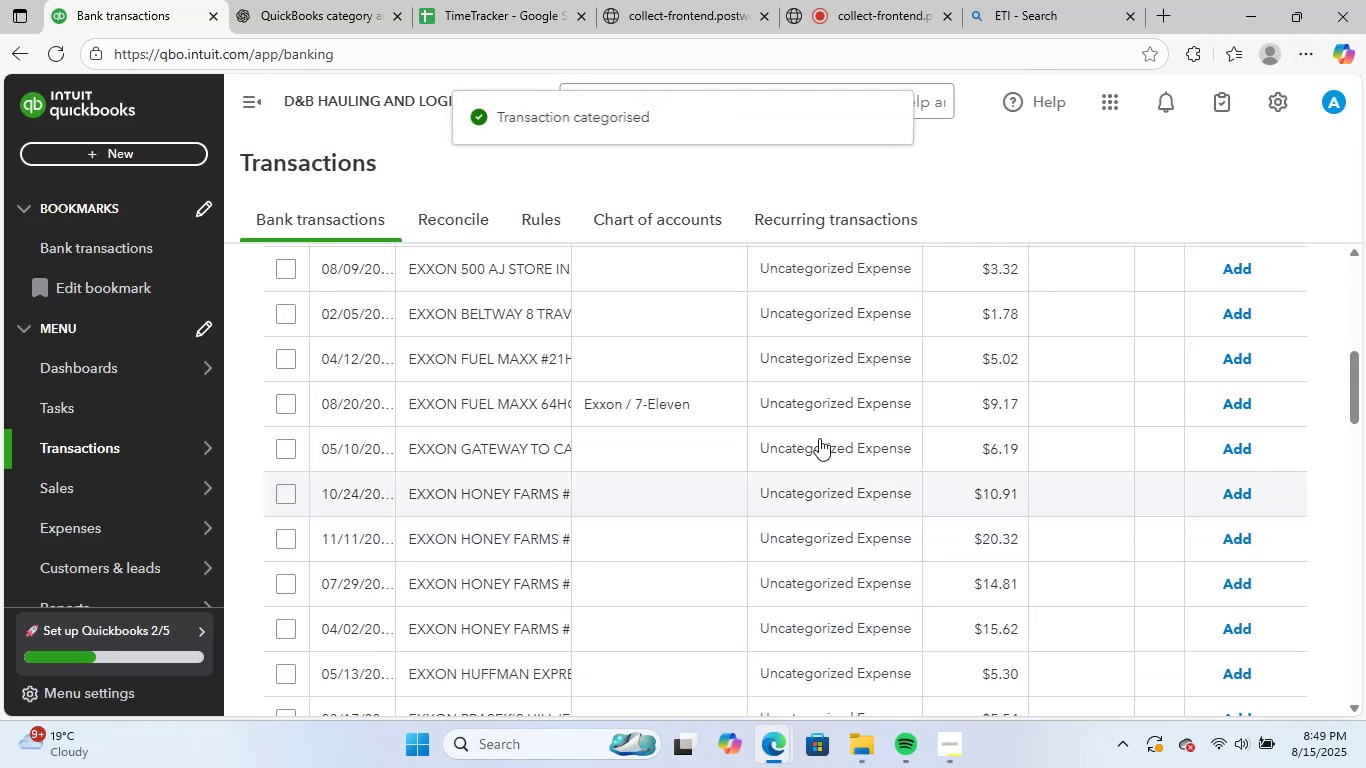 
scroll: coordinate [659, 420], scroll_direction: up, amount: 2.0
 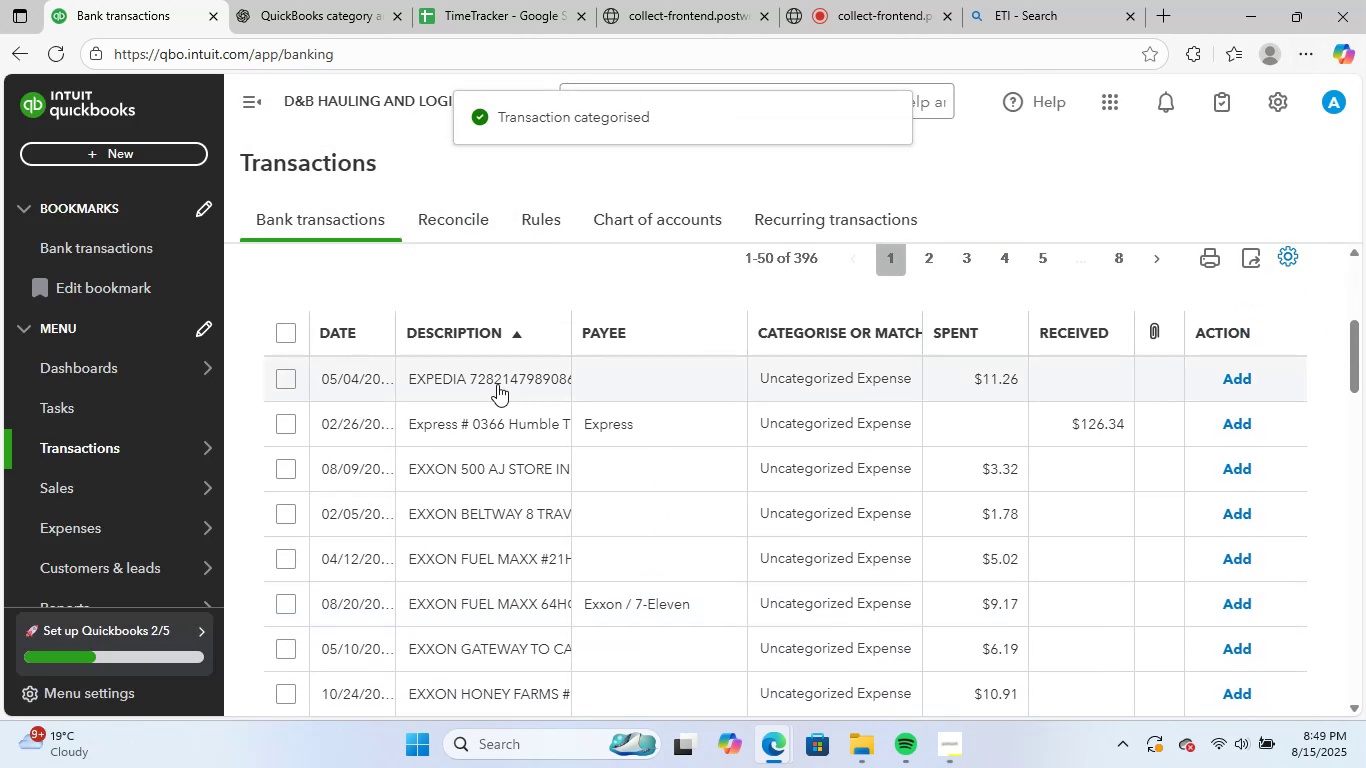 
left_click([497, 384])
 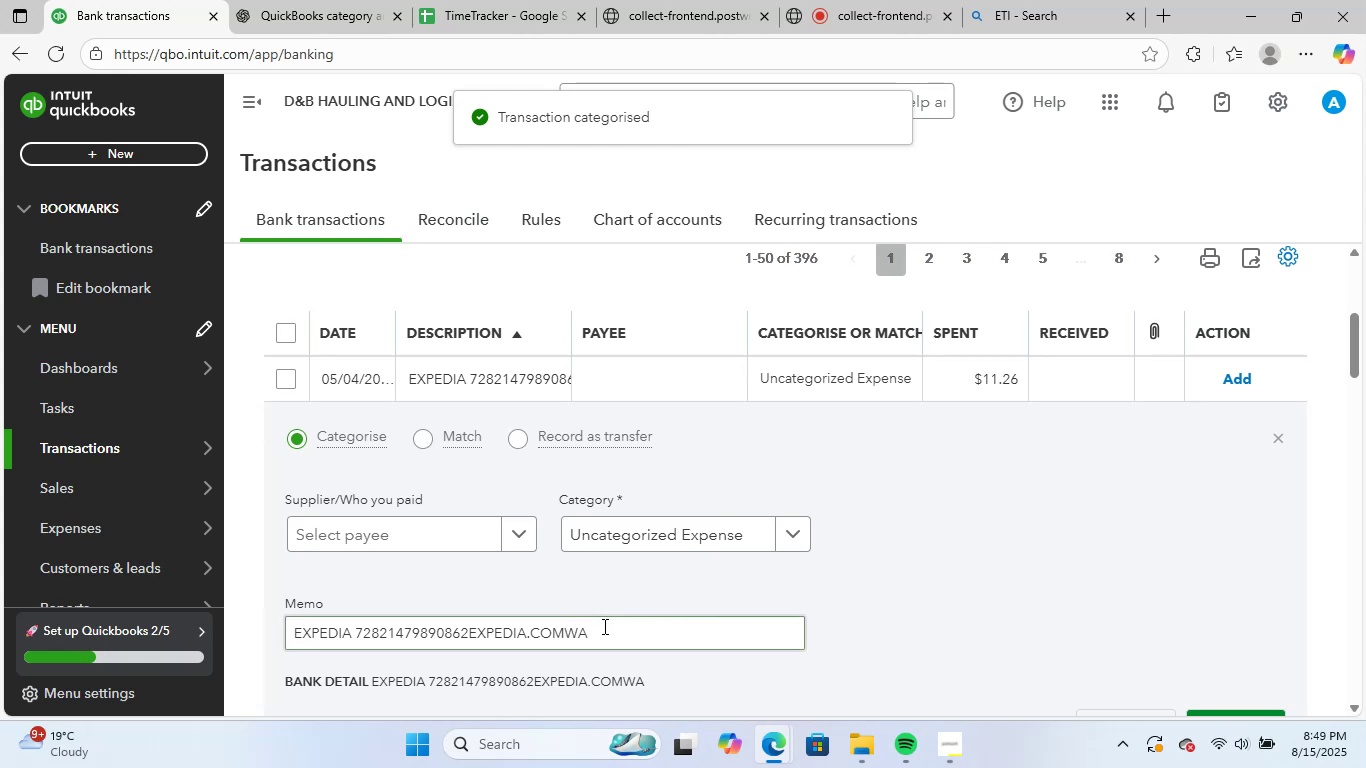 
left_click_drag(start_coordinate=[606, 636], to_coordinate=[256, 624])
 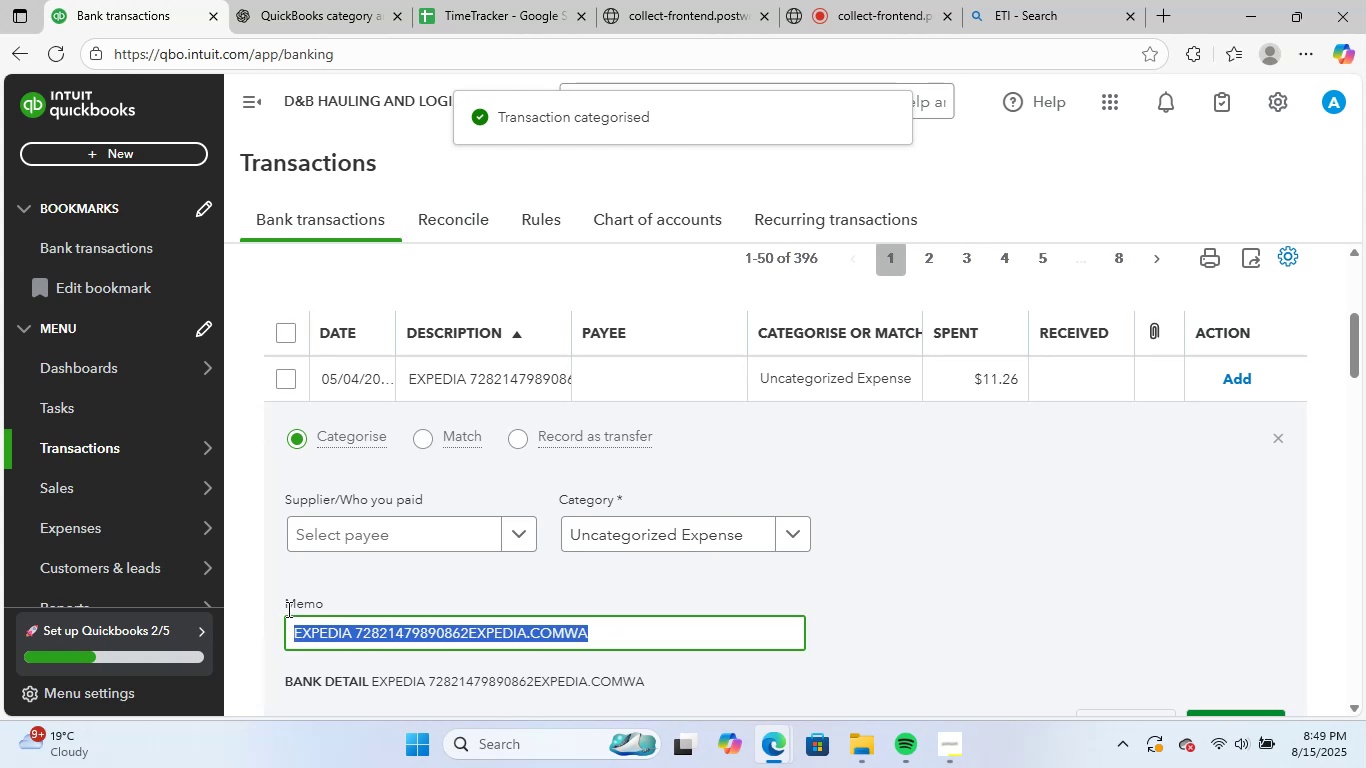 
key(Control+ControlLeft)
 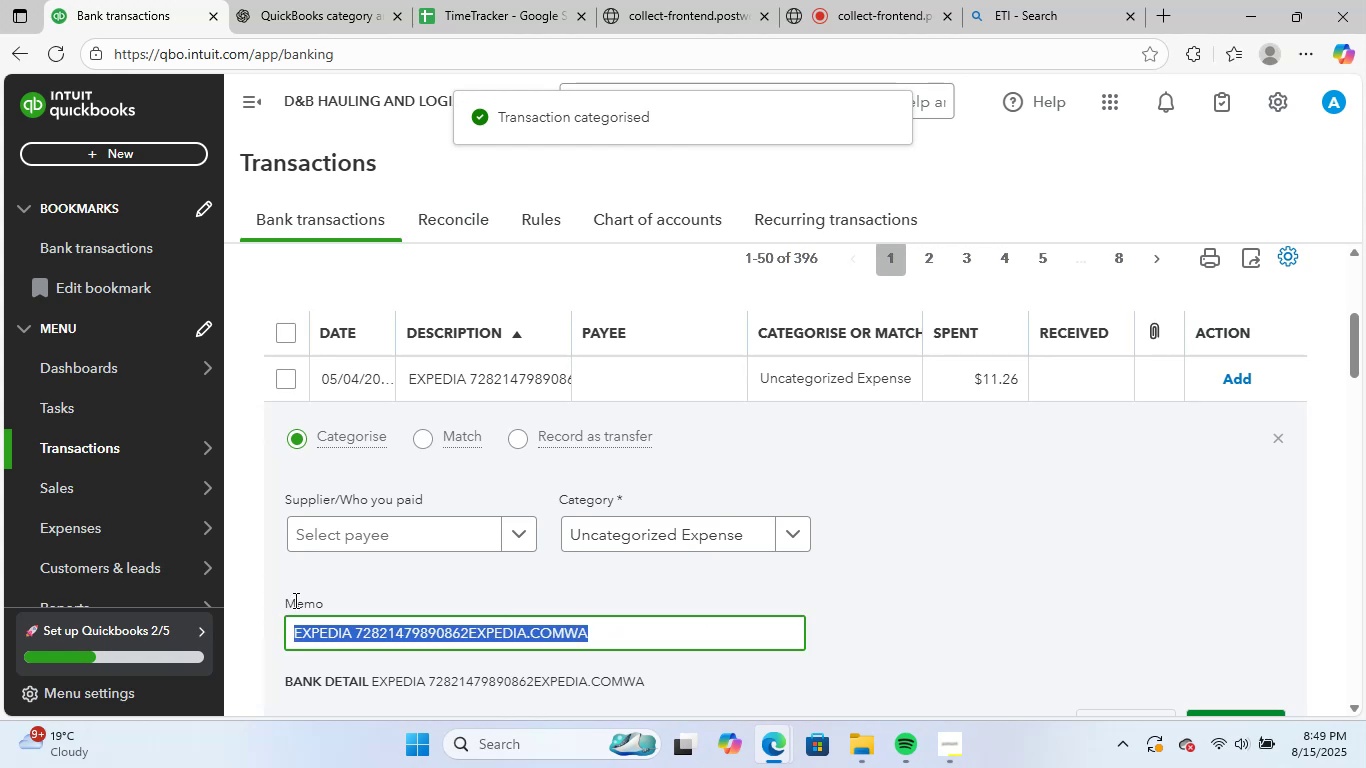 
key(Control+C)
 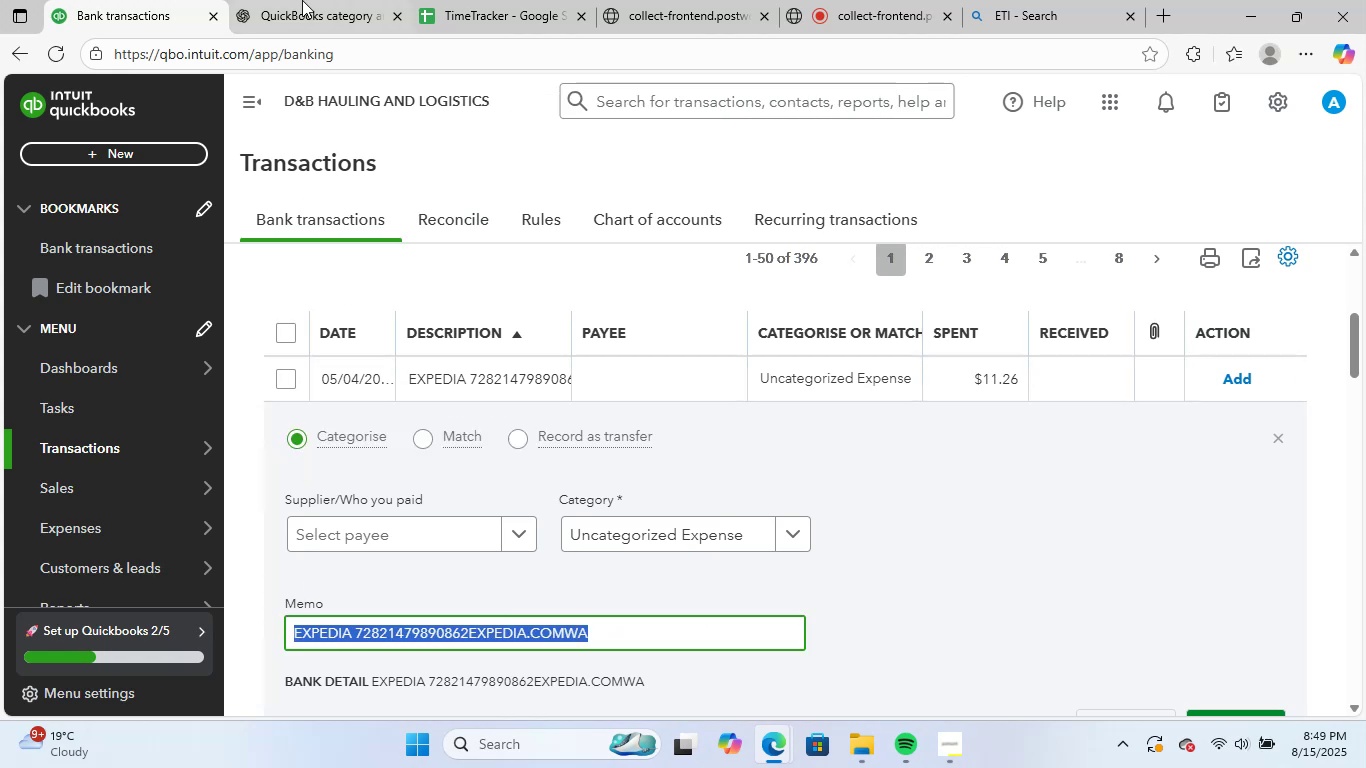 
left_click_drag(start_coordinate=[299, 0], to_coordinate=[301, 6])
 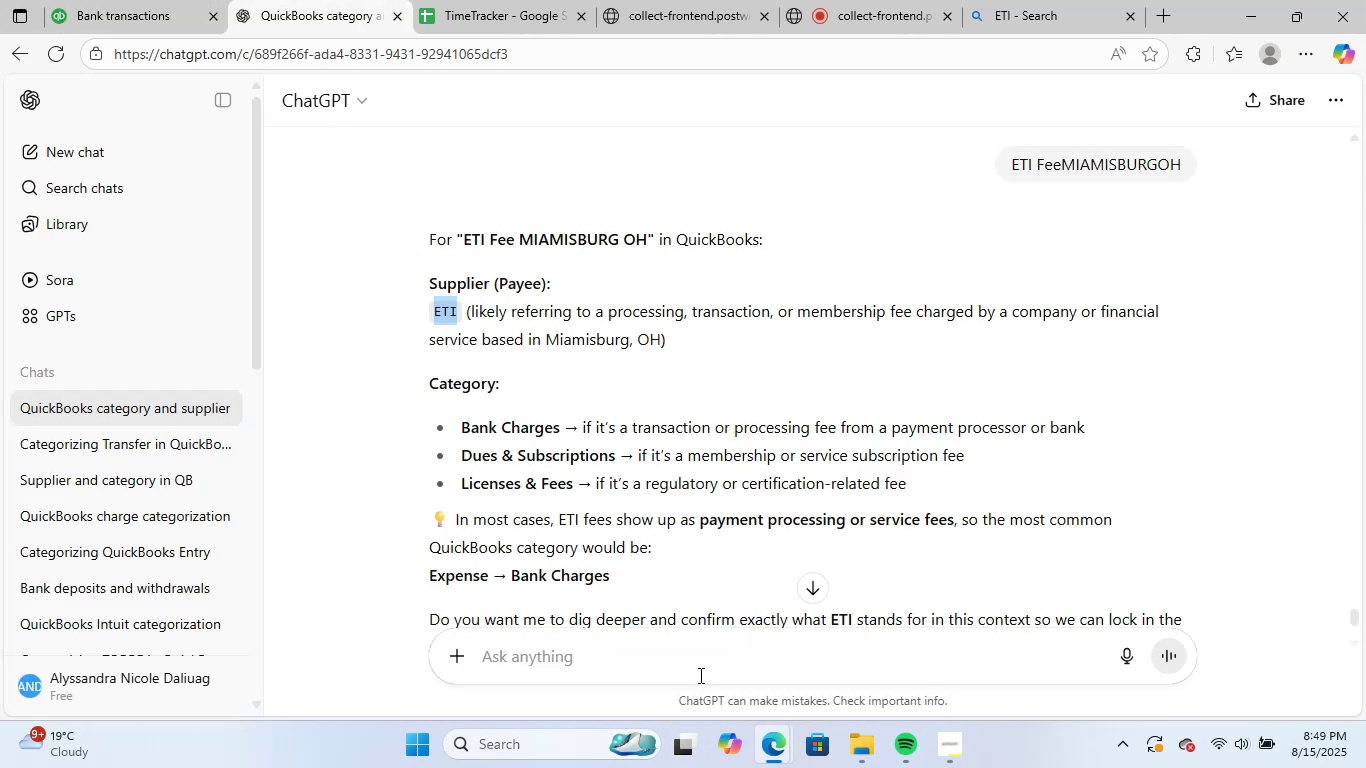 
key(Control+ControlLeft)
 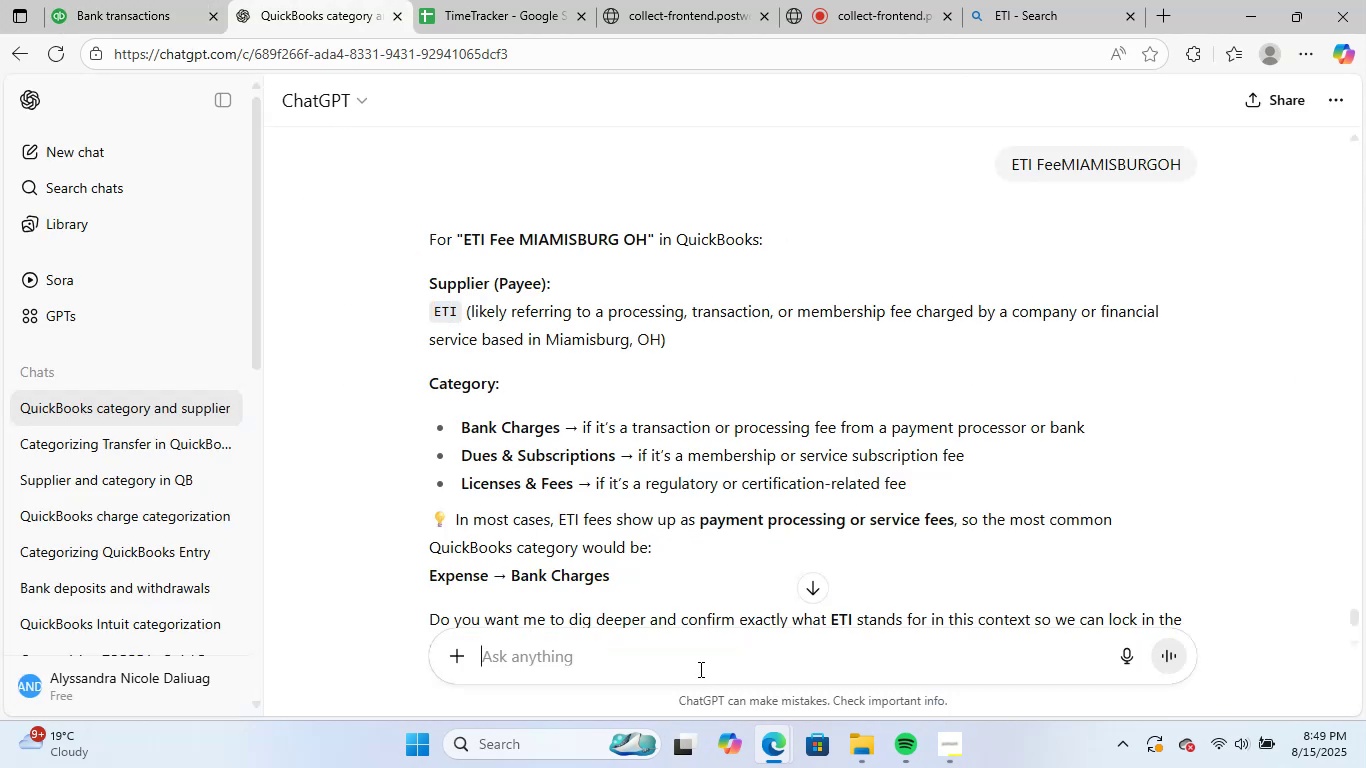 
key(Control+V)
 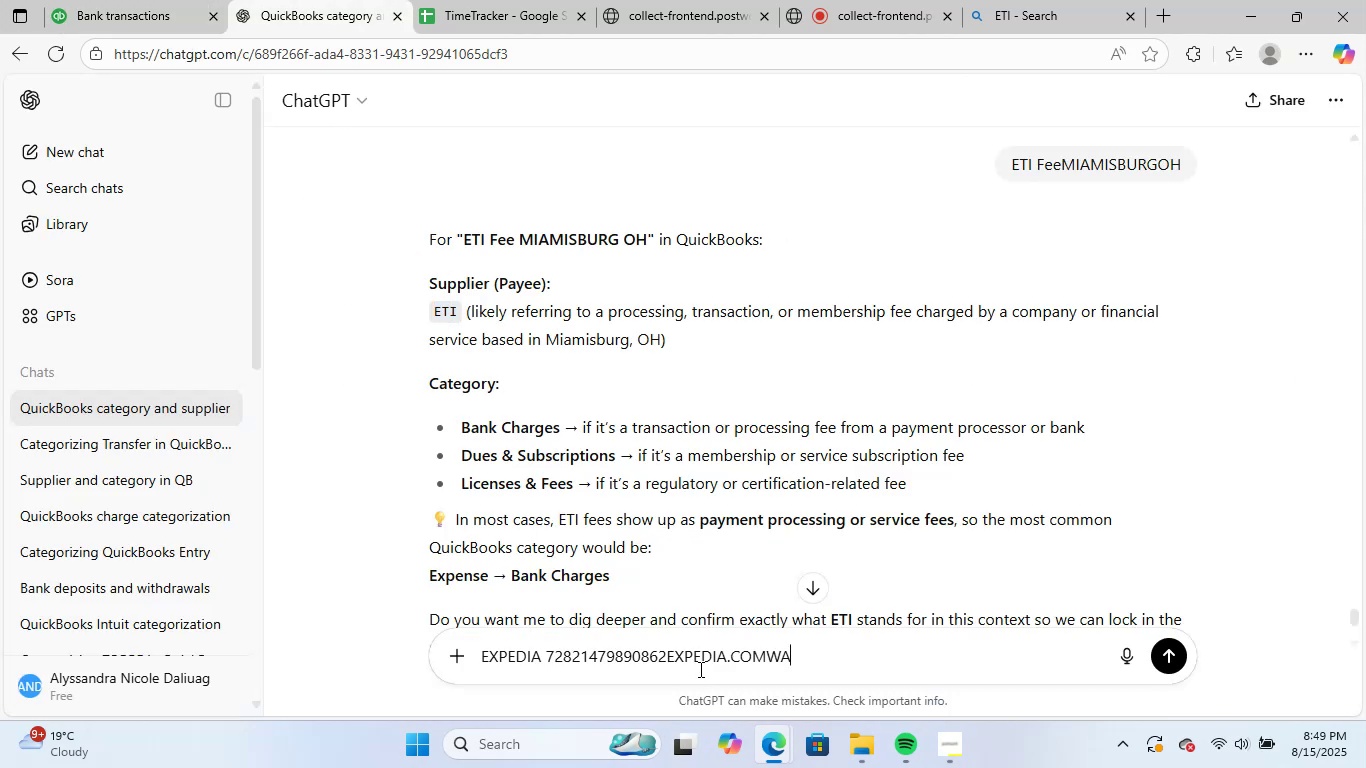 
key(NumpadEnter)
 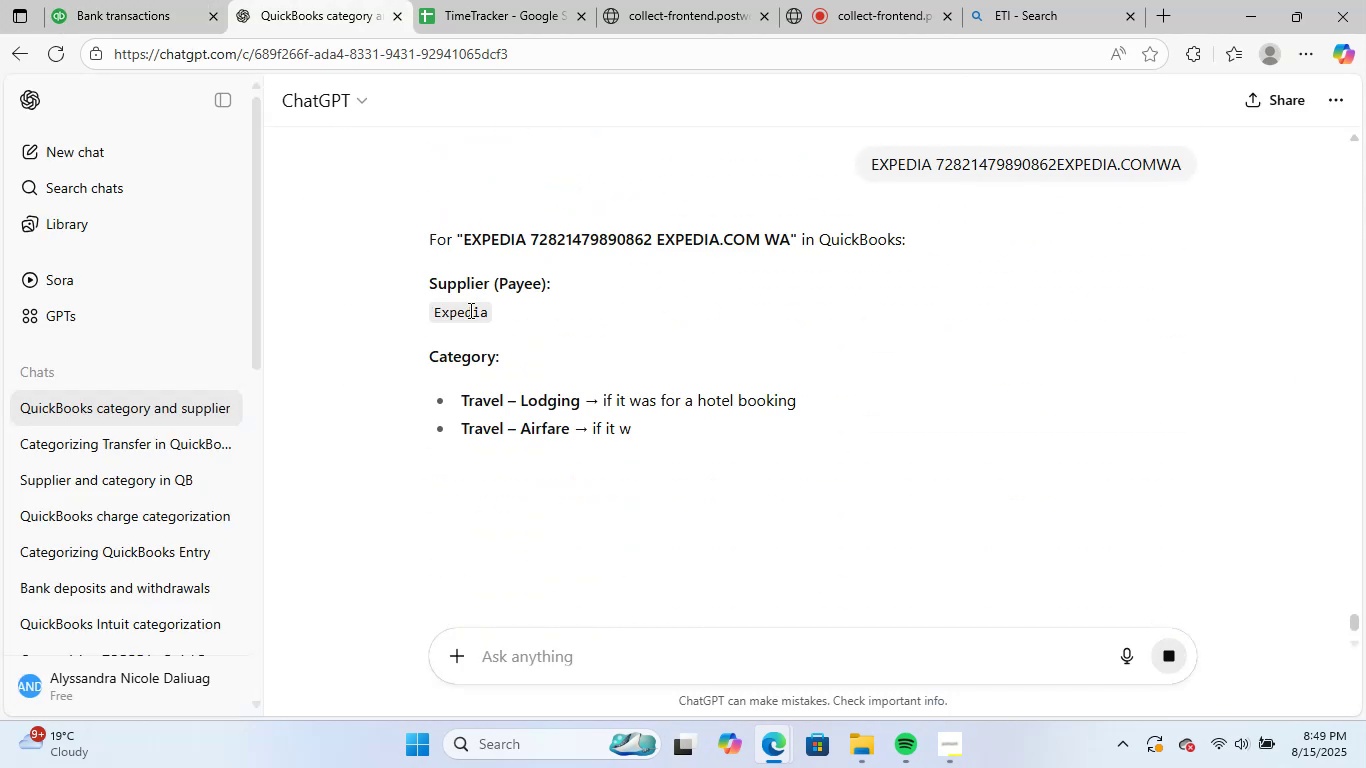 
left_click_drag(start_coordinate=[433, 309], to_coordinate=[495, 313])
 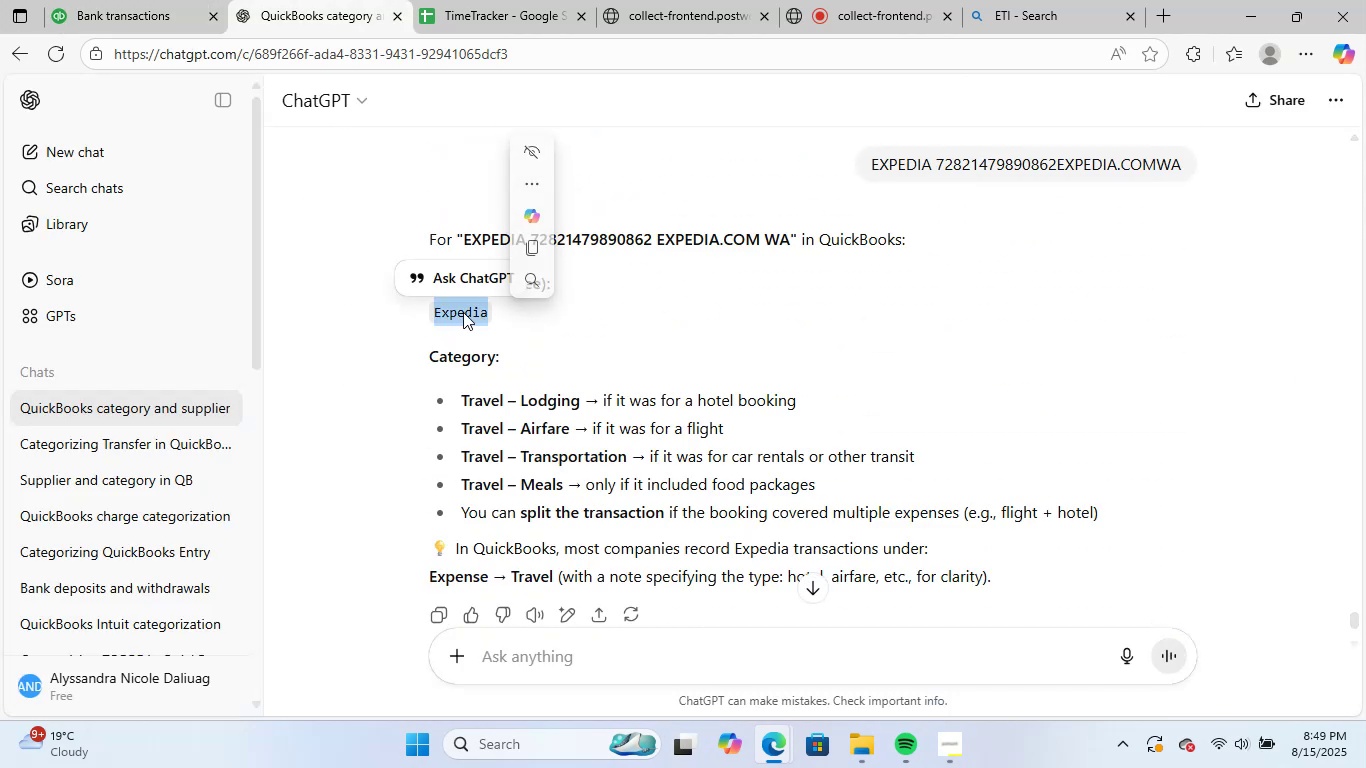 
key(Control+C)
 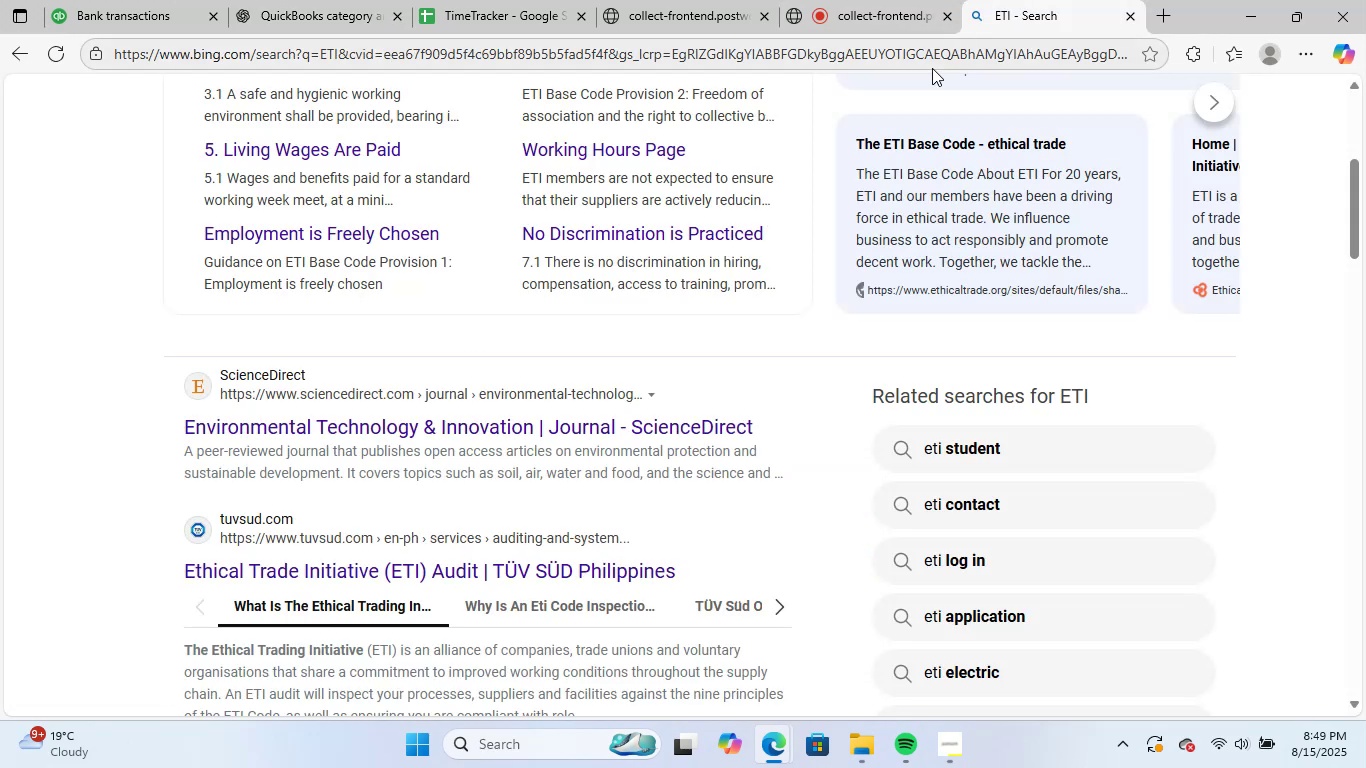 
left_click([944, 56])
 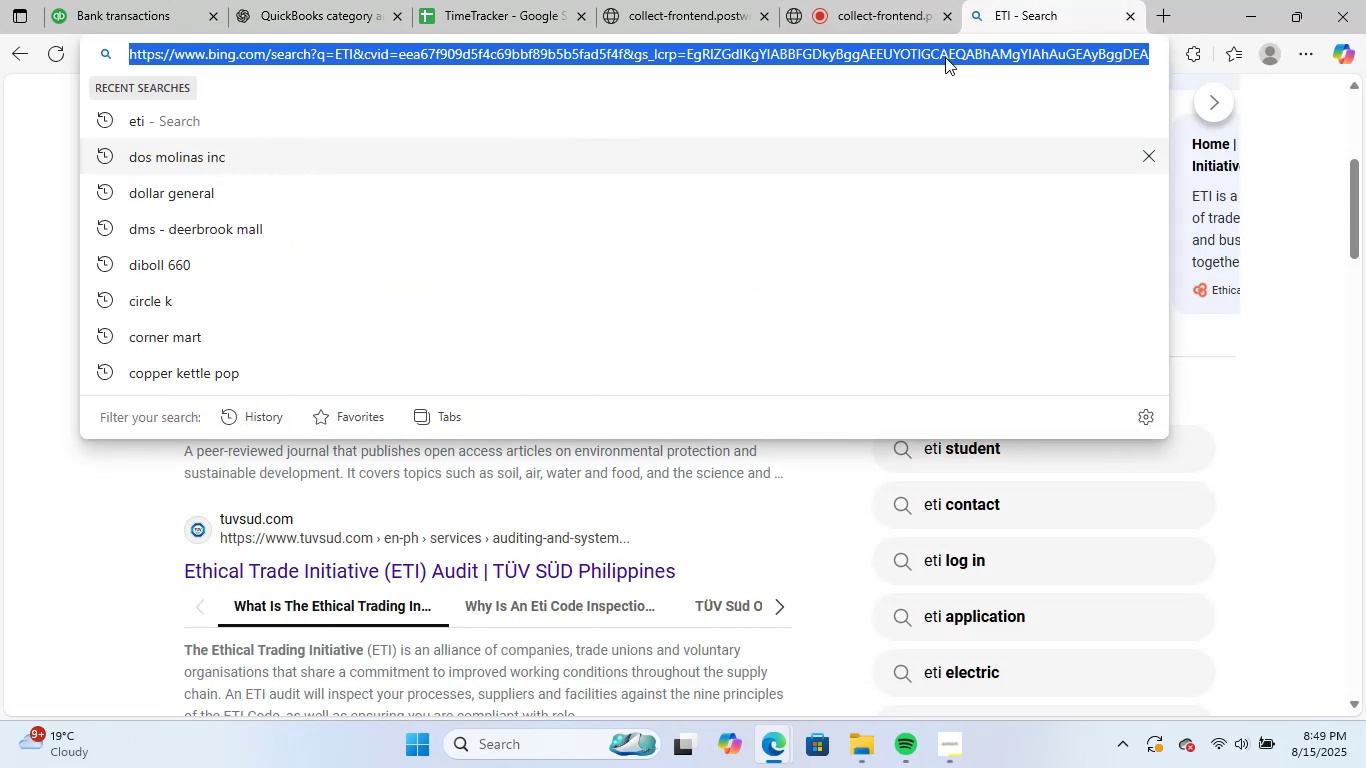 
key(Control+ControlLeft)
 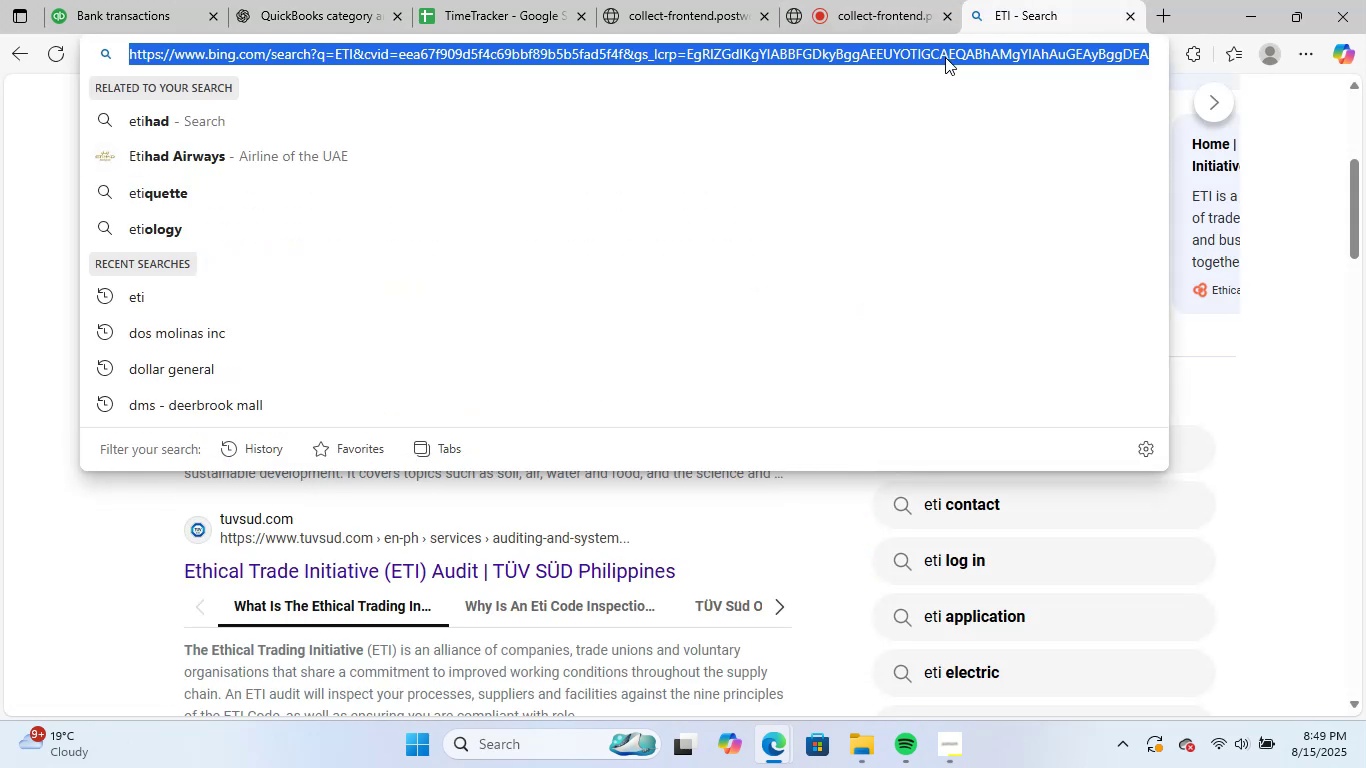 
key(Control+V)
 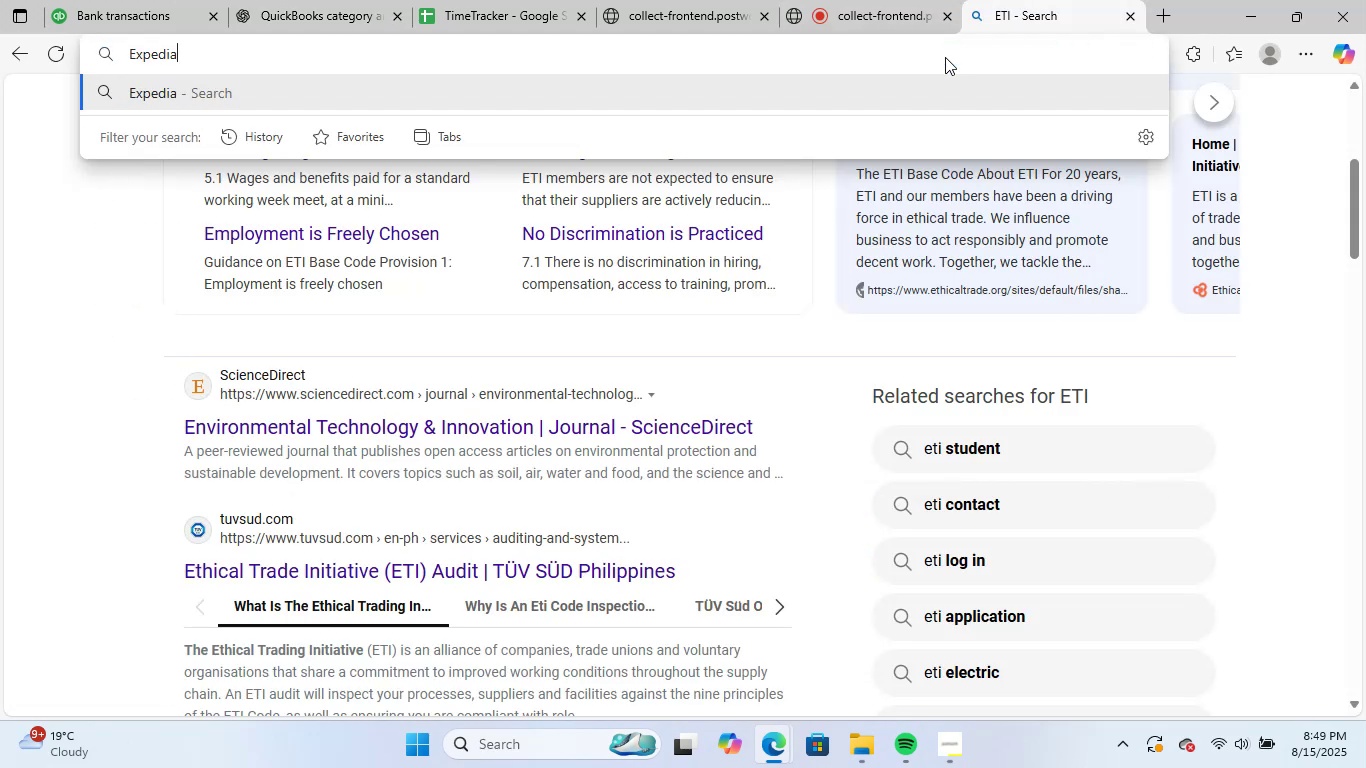 
key(NumpadEnter)
 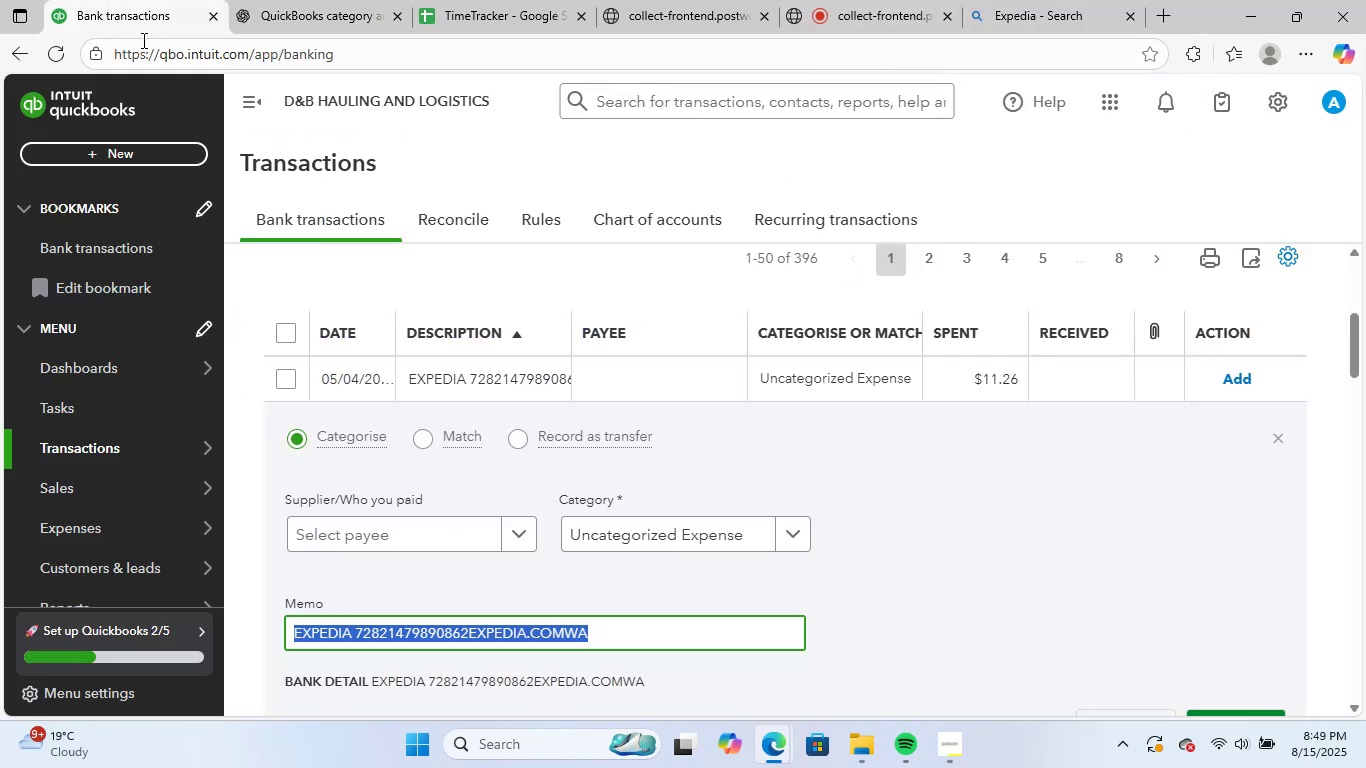 
left_click([390, 524])
 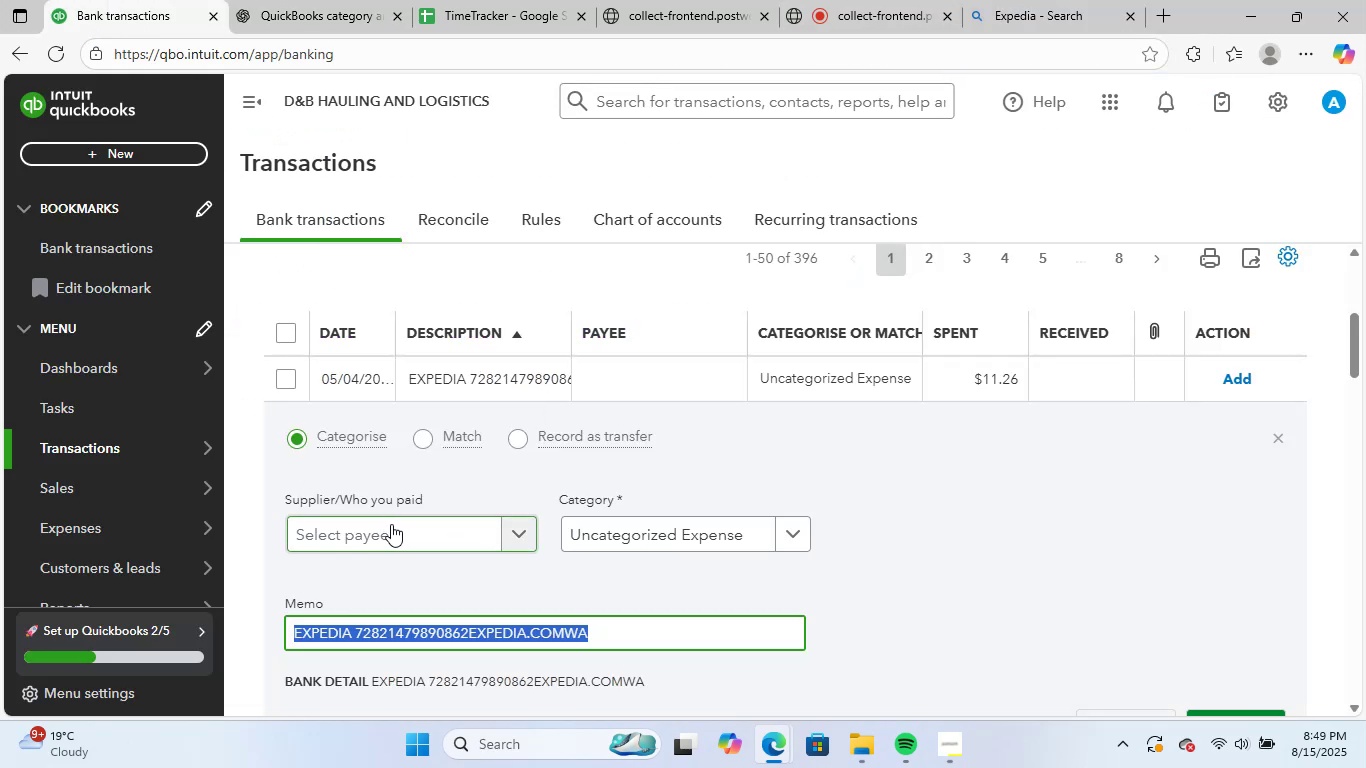 
key(Control+ControlLeft)
 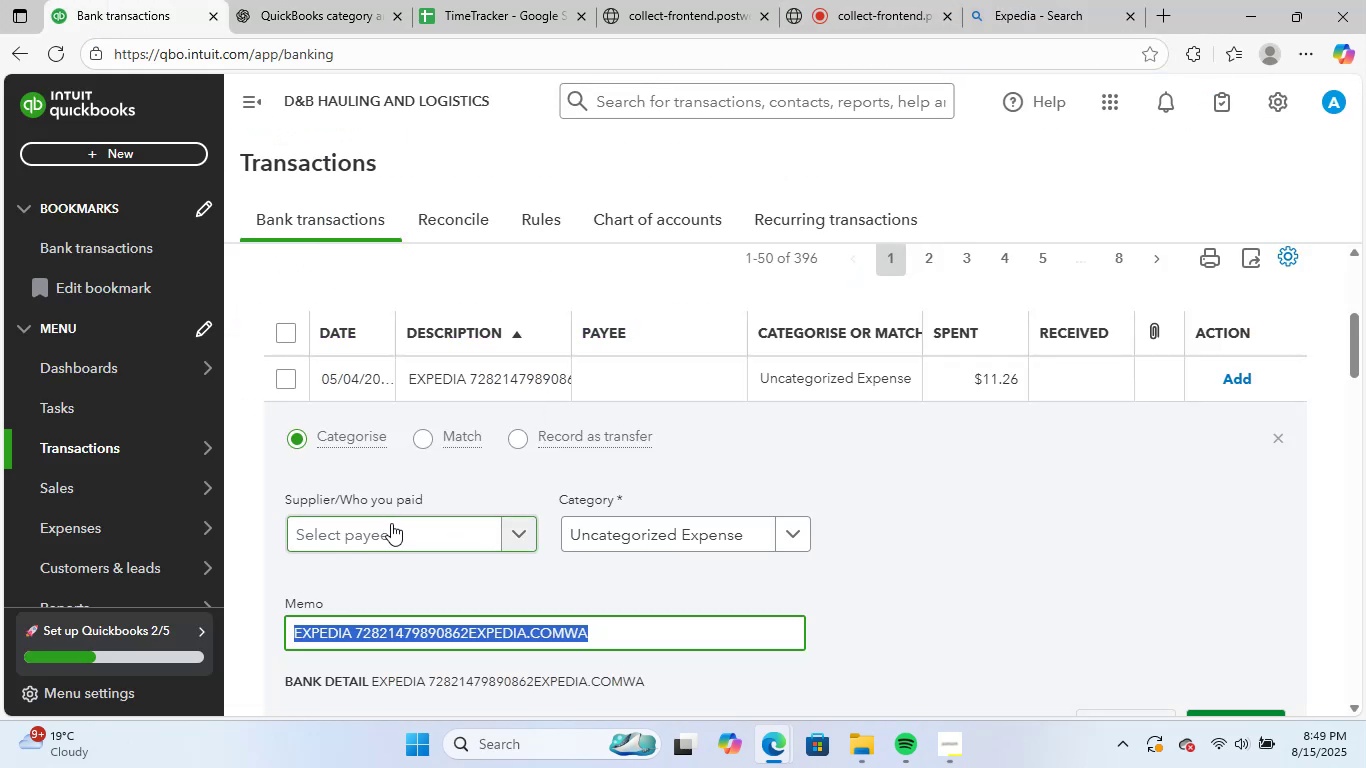 
key(Control+V)
 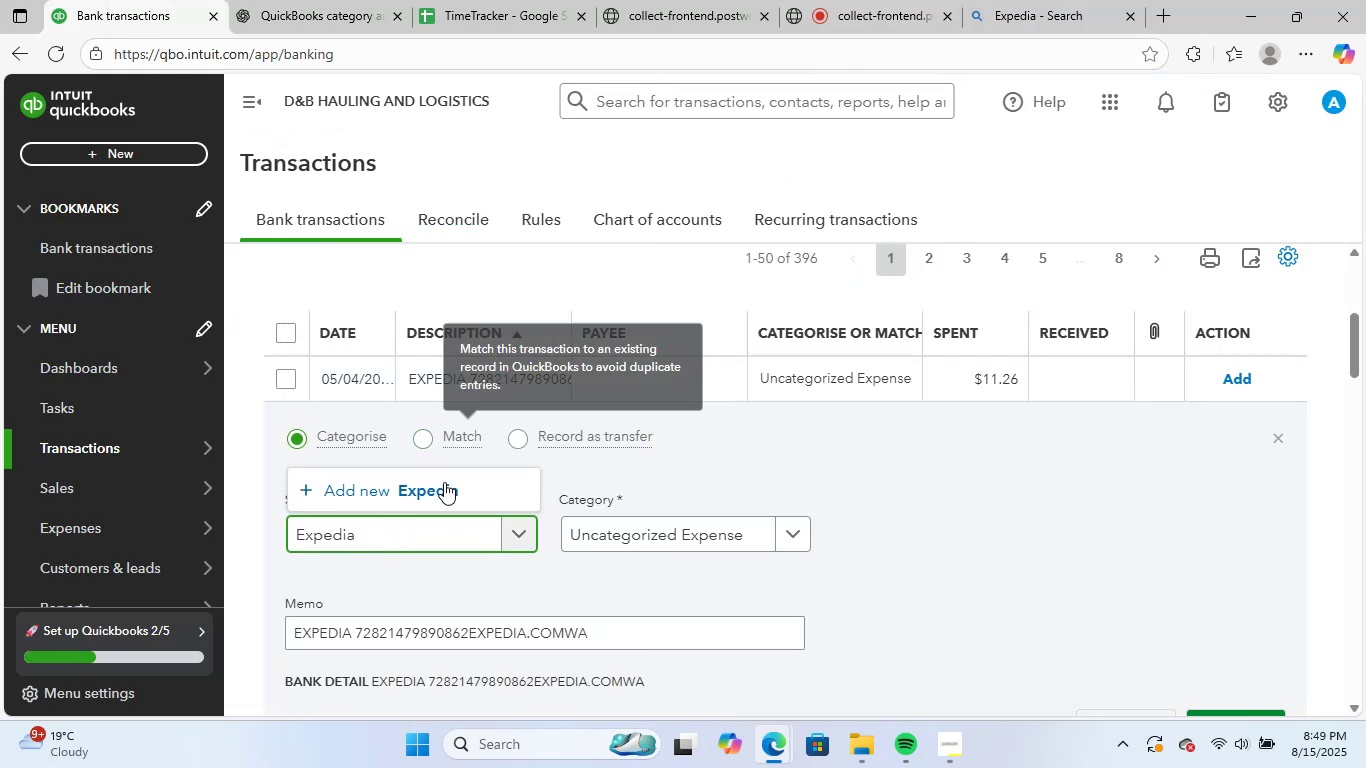 
left_click([450, 489])
 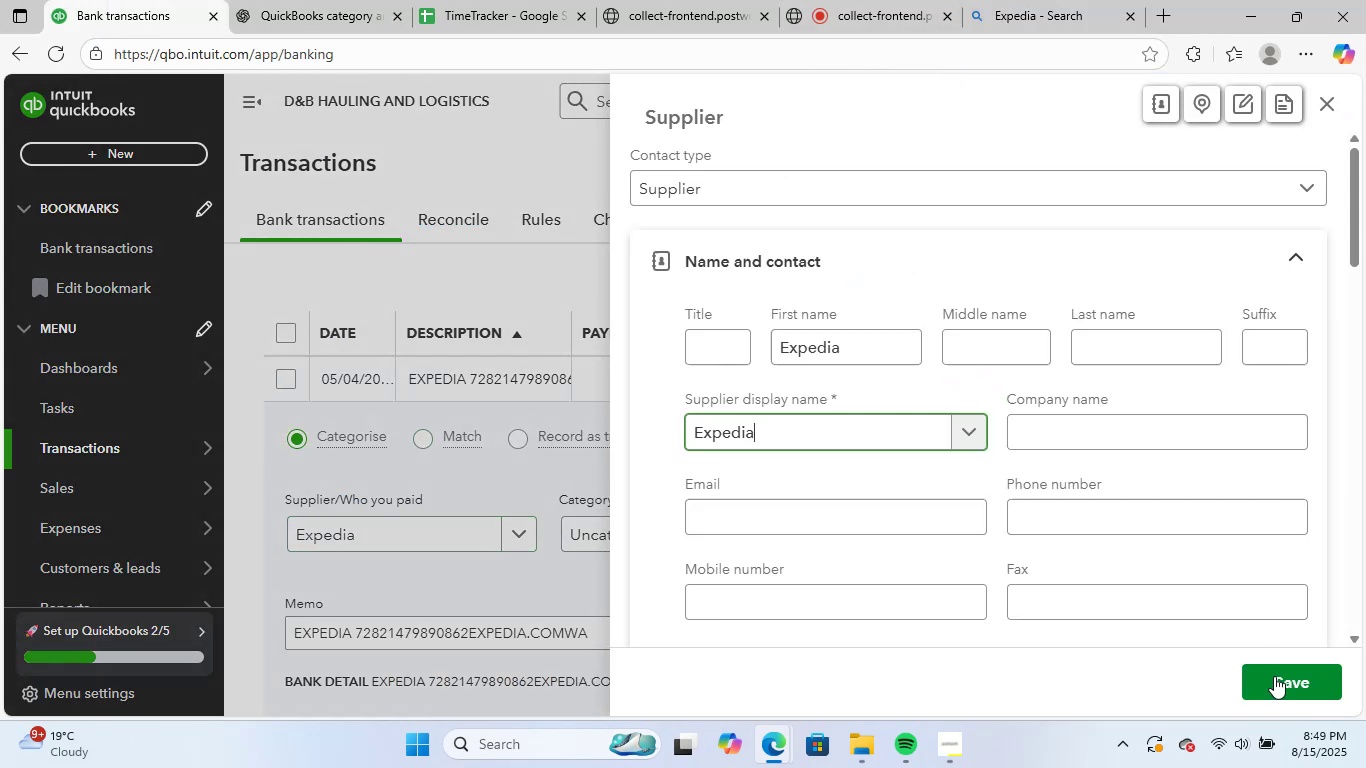 
left_click([1277, 680])
 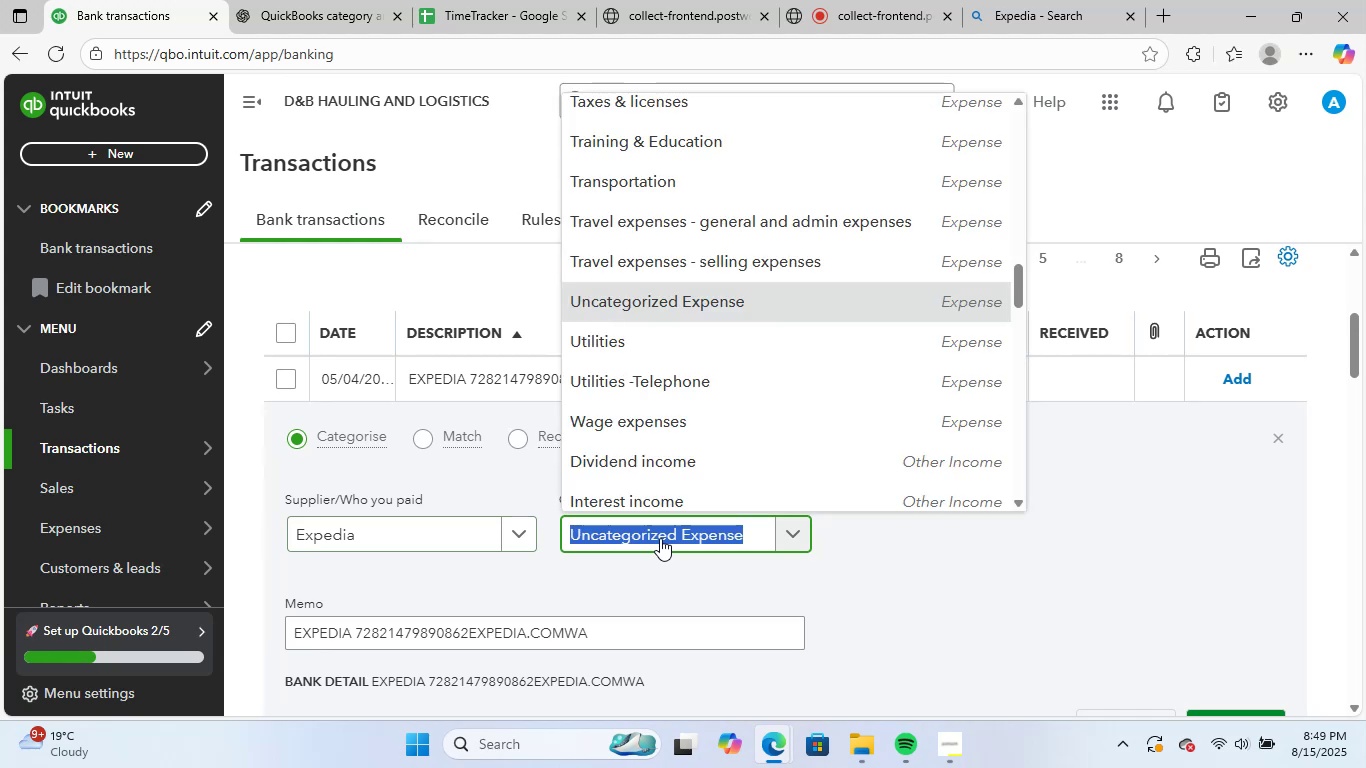 
type(lodi)
key(Backspace)
type(g)
 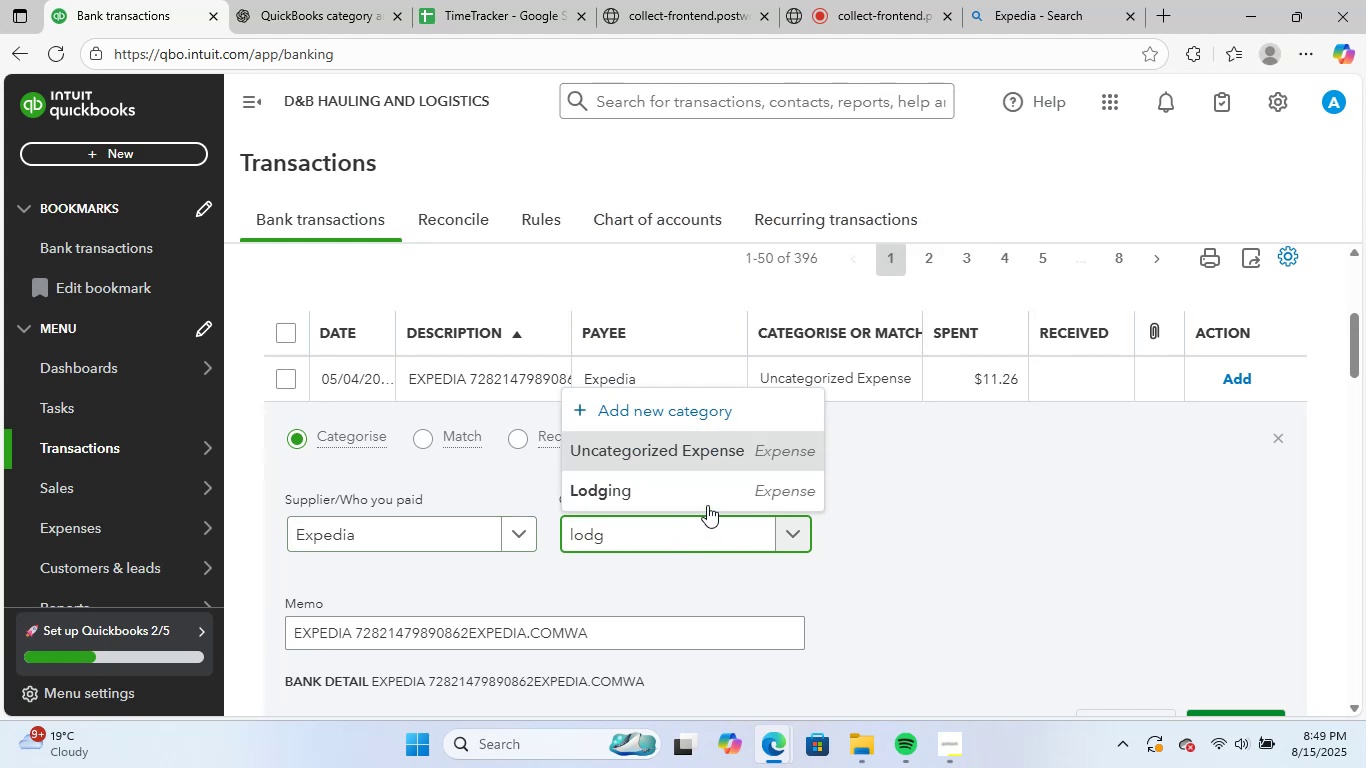 
left_click([721, 491])
 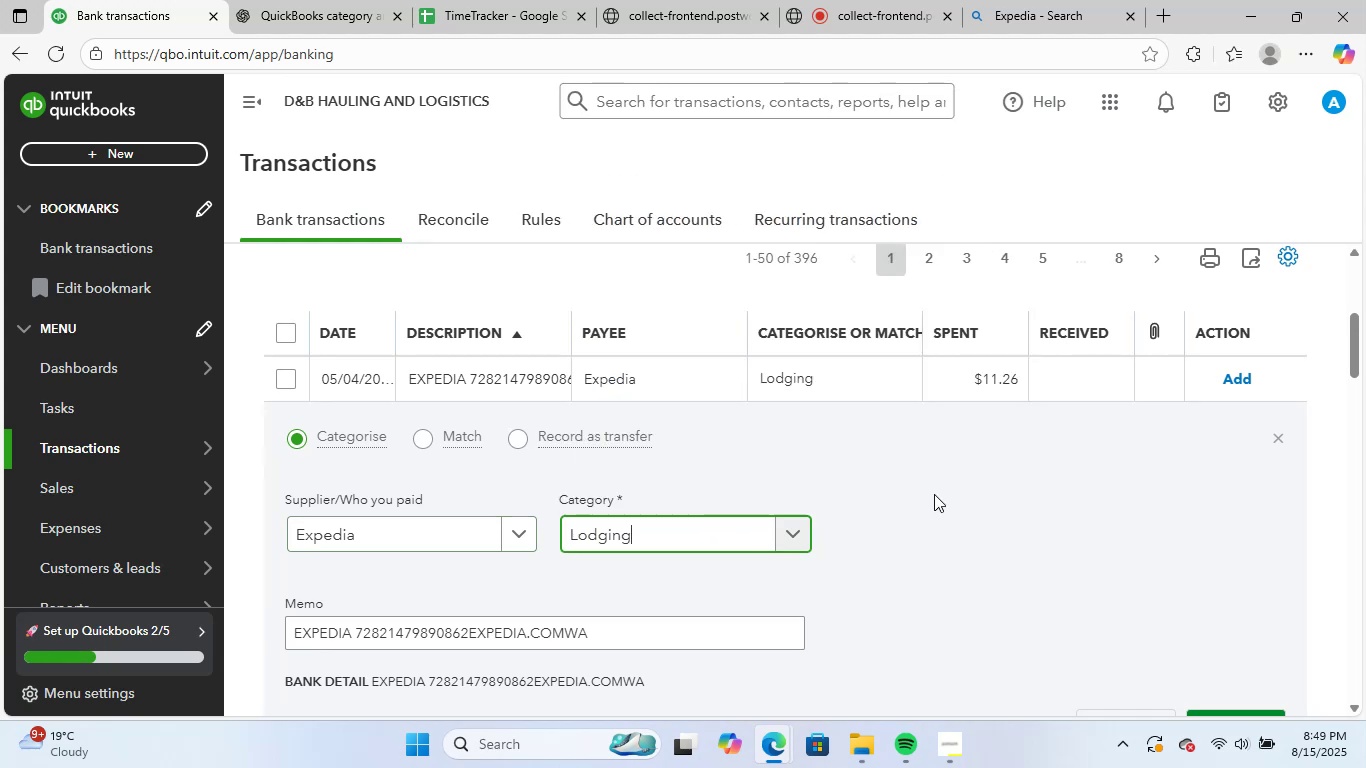 
scroll: coordinate [937, 496], scroll_direction: down, amount: 1.0
 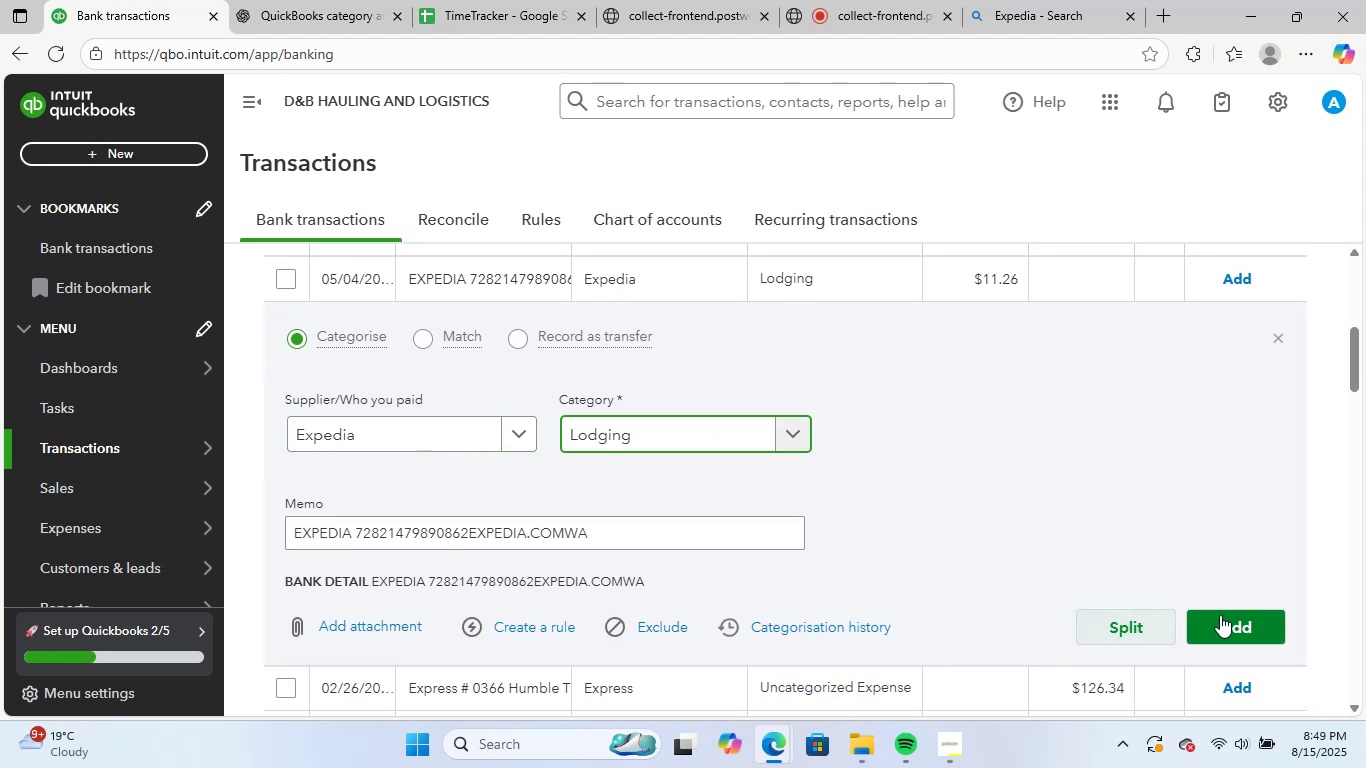 
left_click([1222, 614])
 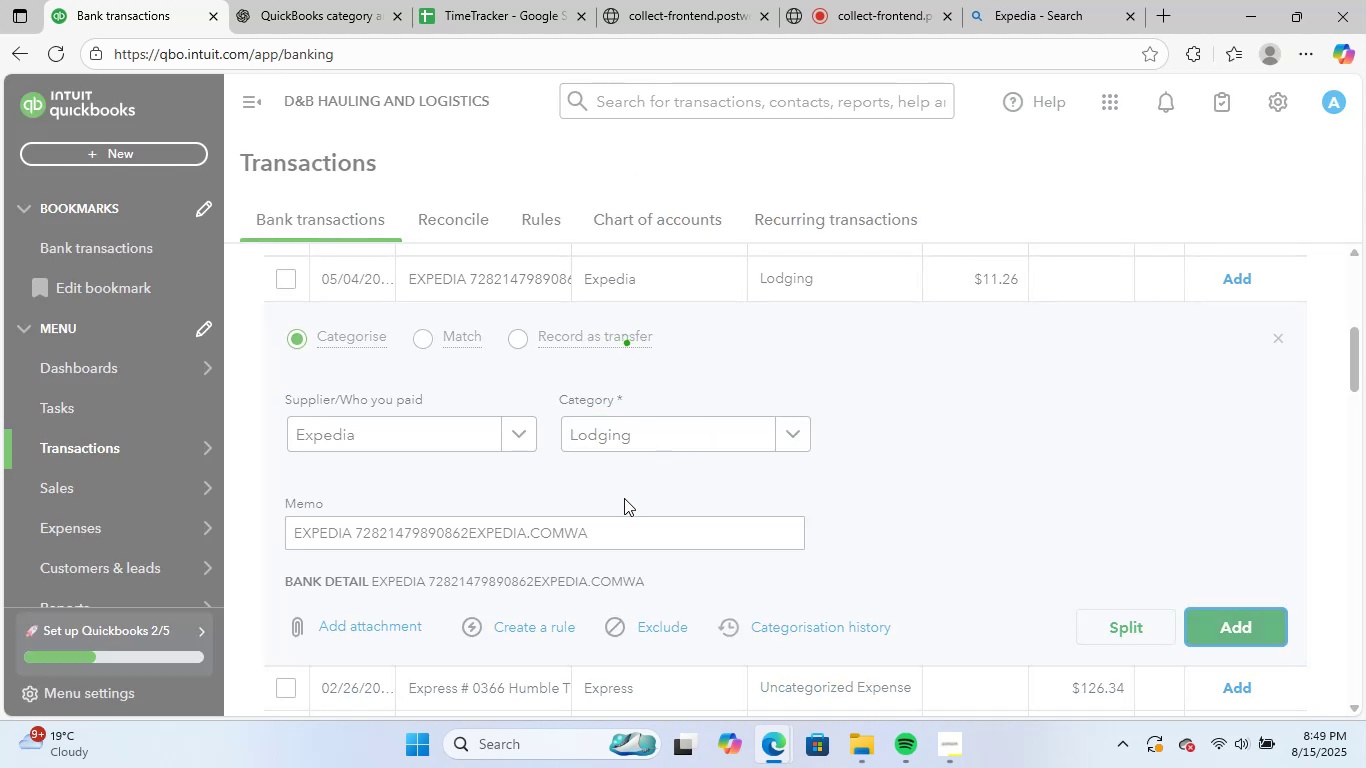 
scroll: coordinate [602, 500], scroll_direction: up, amount: 1.0
 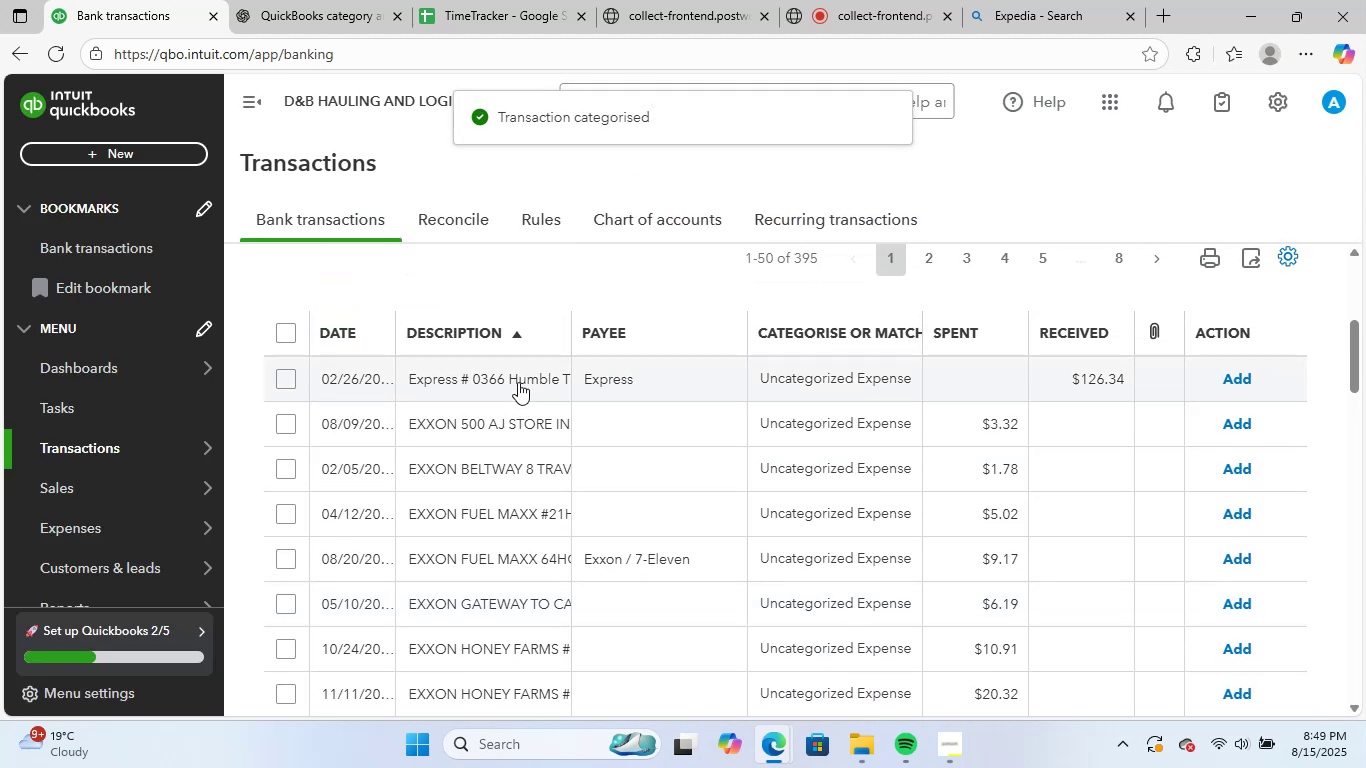 
left_click([518, 382])
 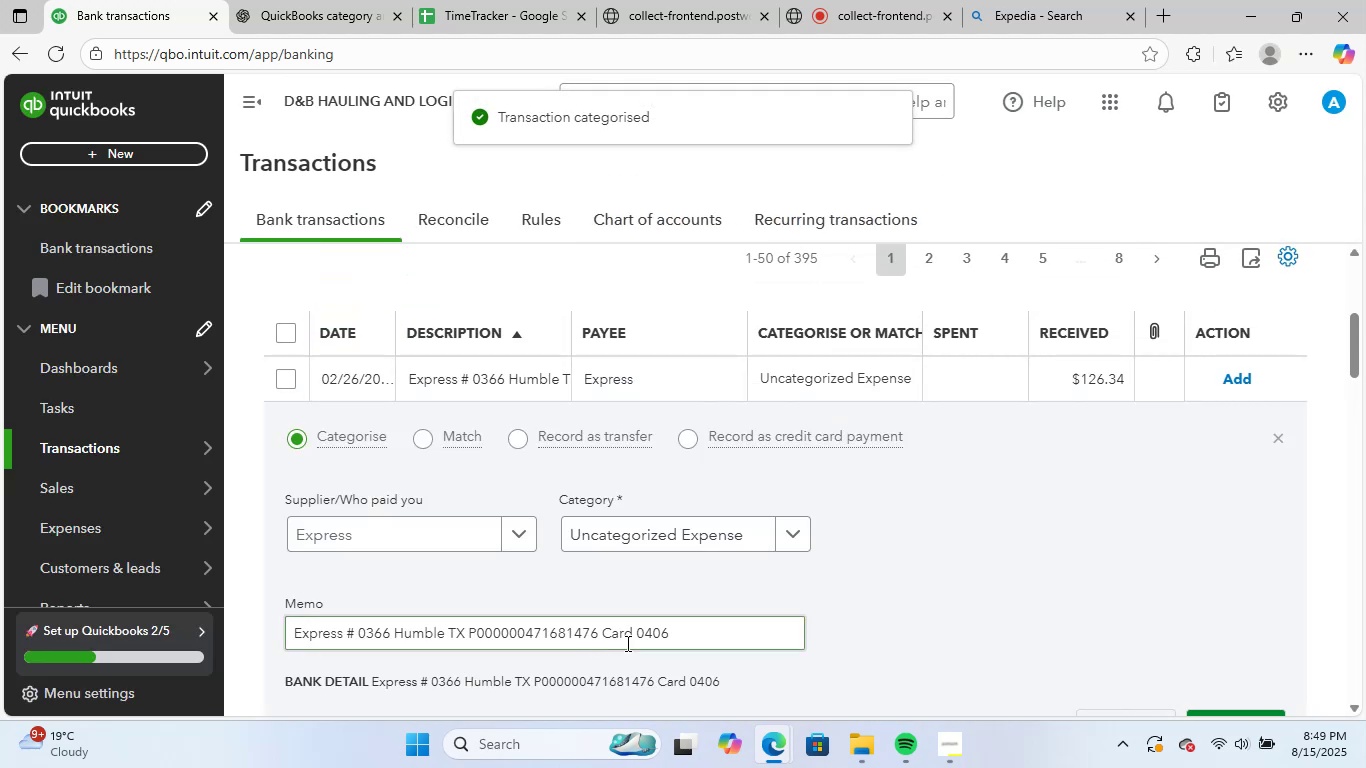 
left_click_drag(start_coordinate=[677, 638], to_coordinate=[274, 630])
 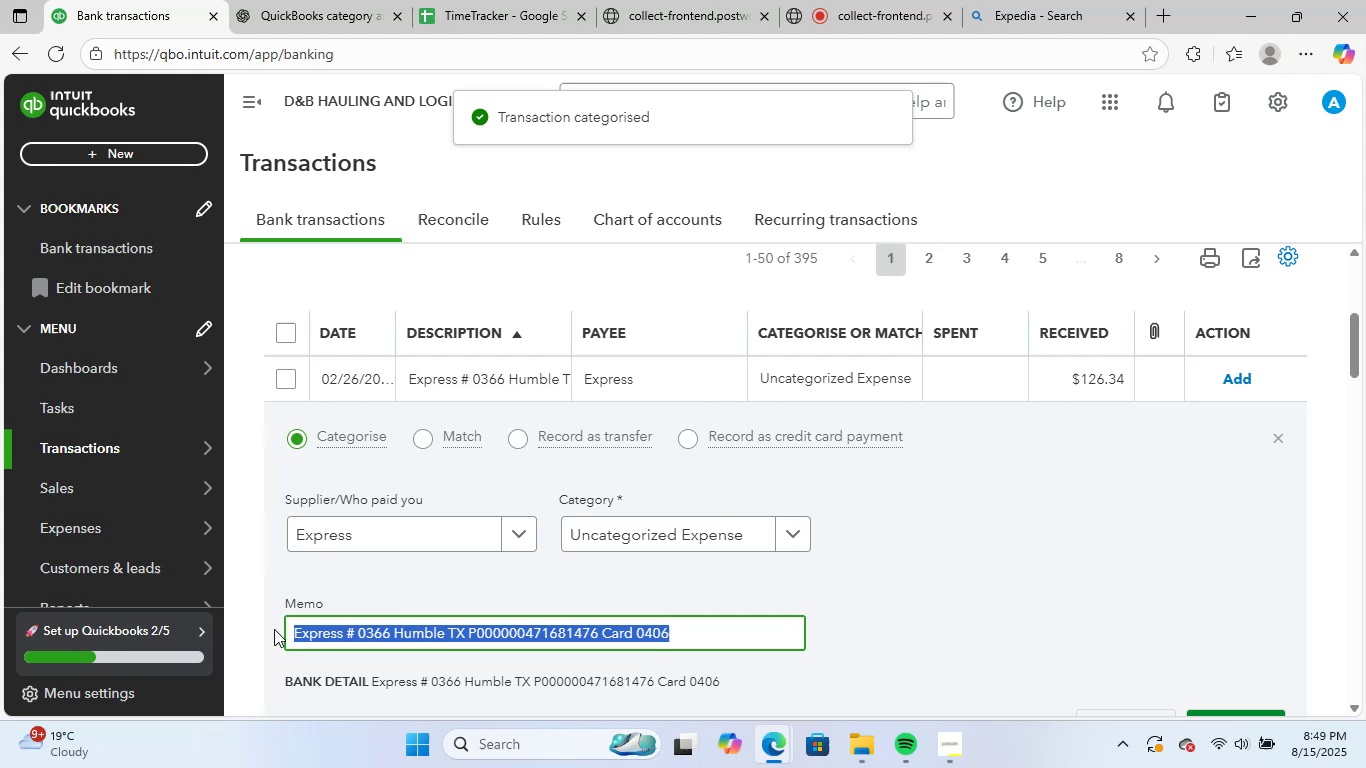 
key(Control+ControlLeft)
 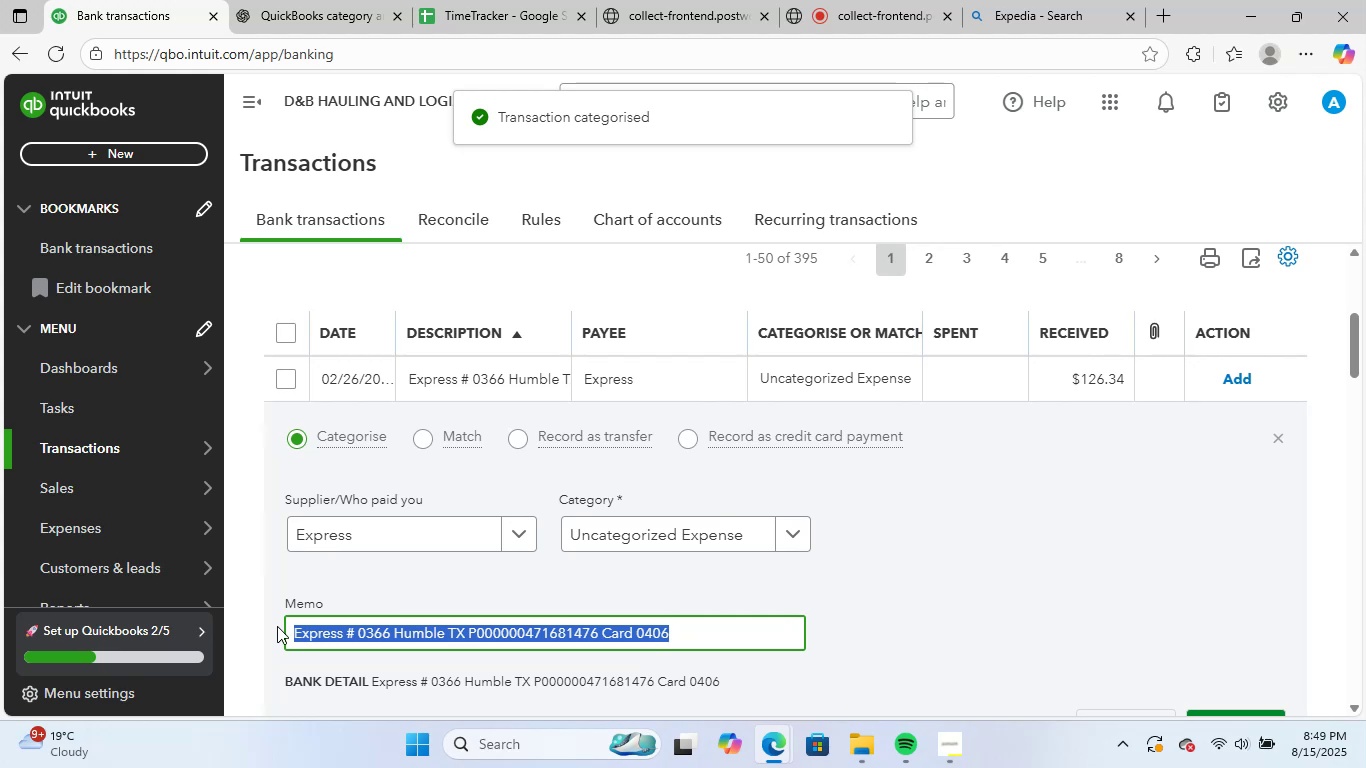 
key(Control+C)
 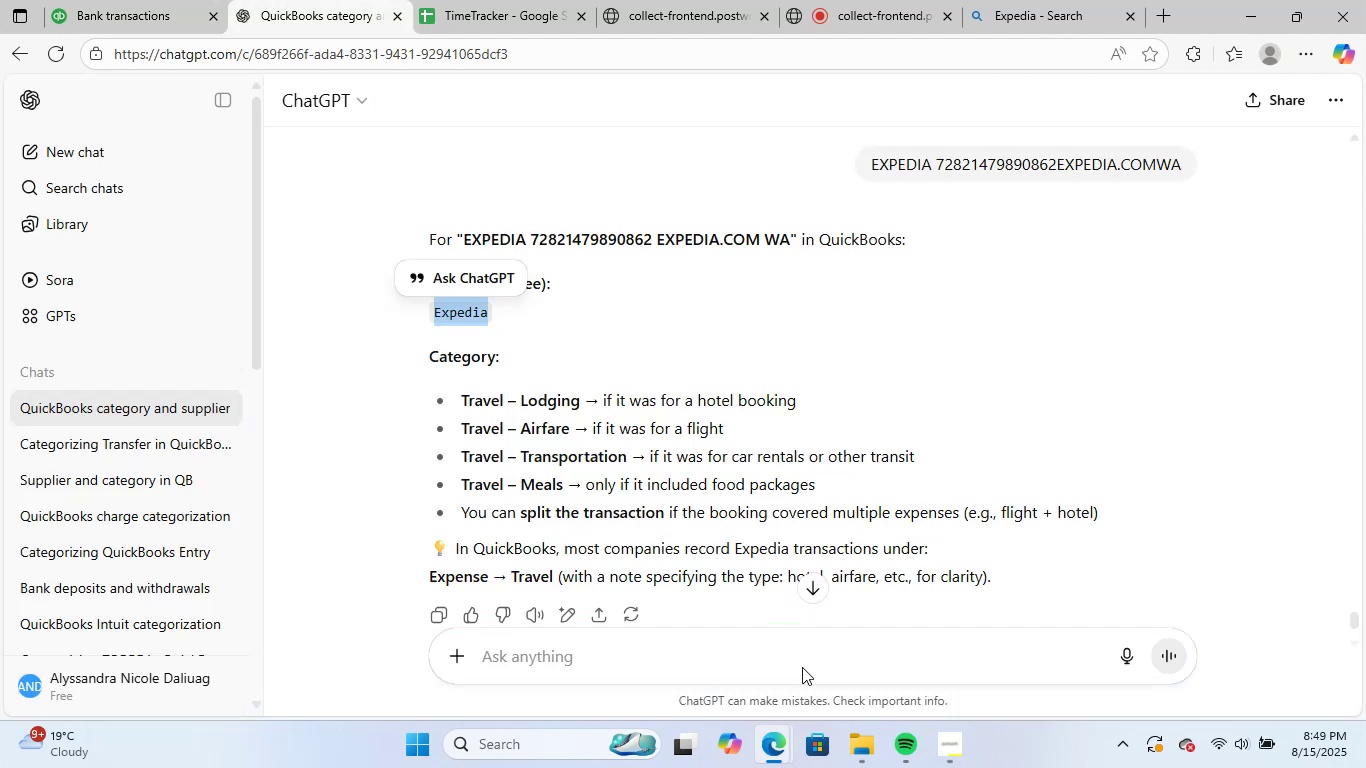 
left_click([803, 665])
 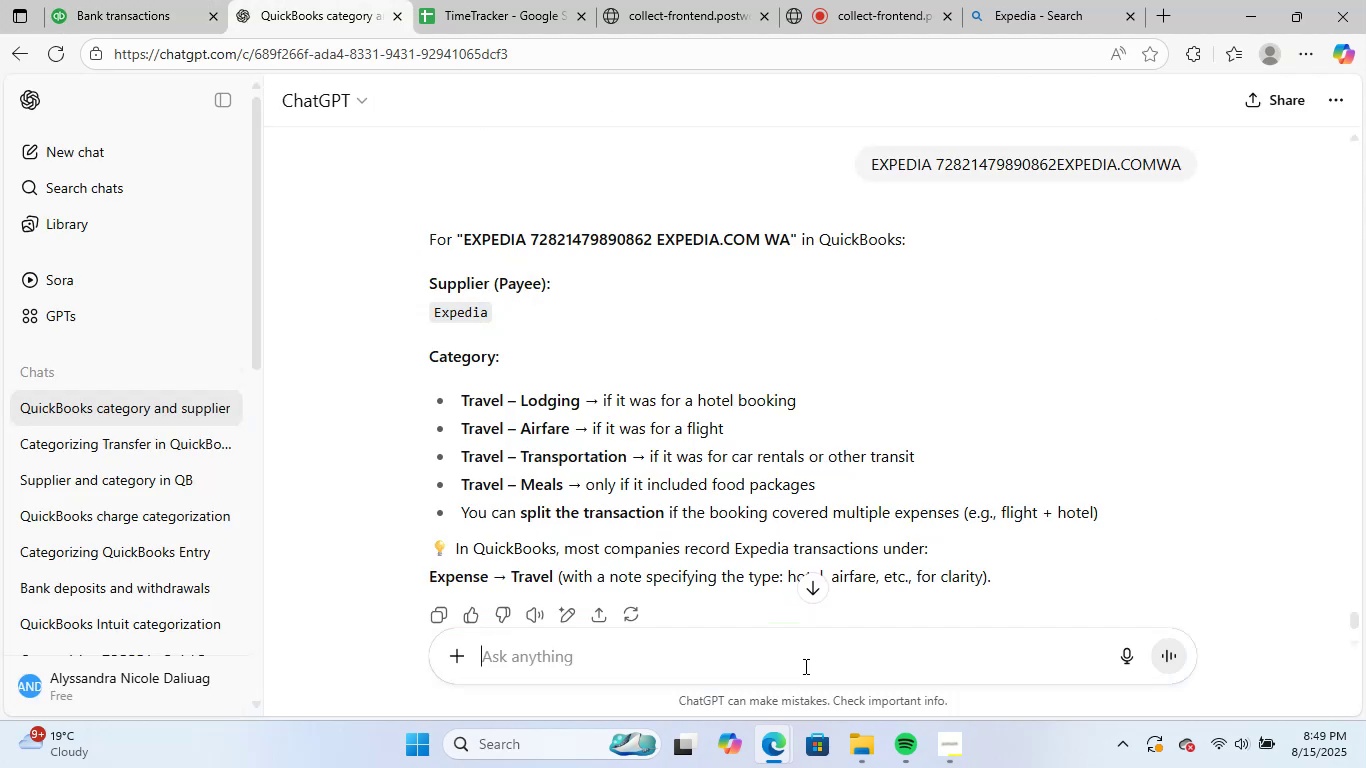 
key(Control+V)
 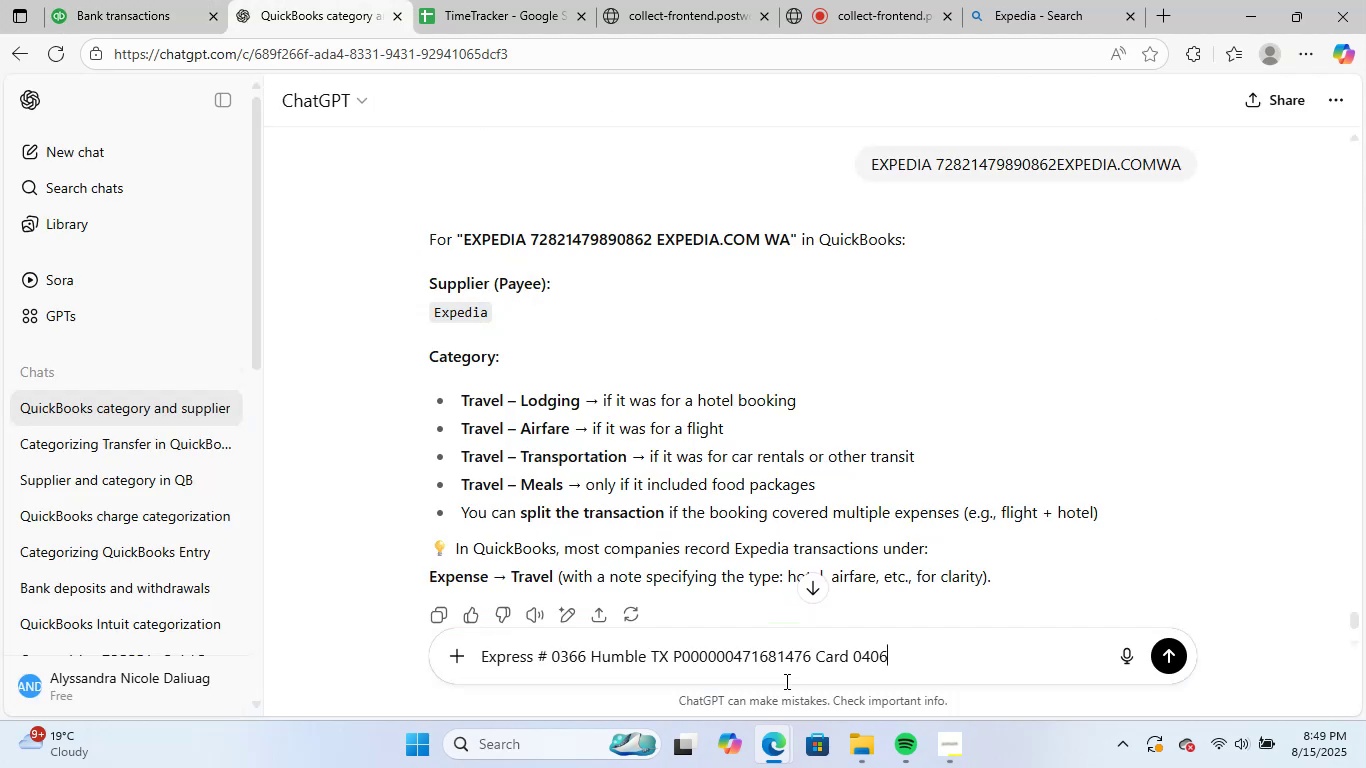 
key(NumpadEnter)
 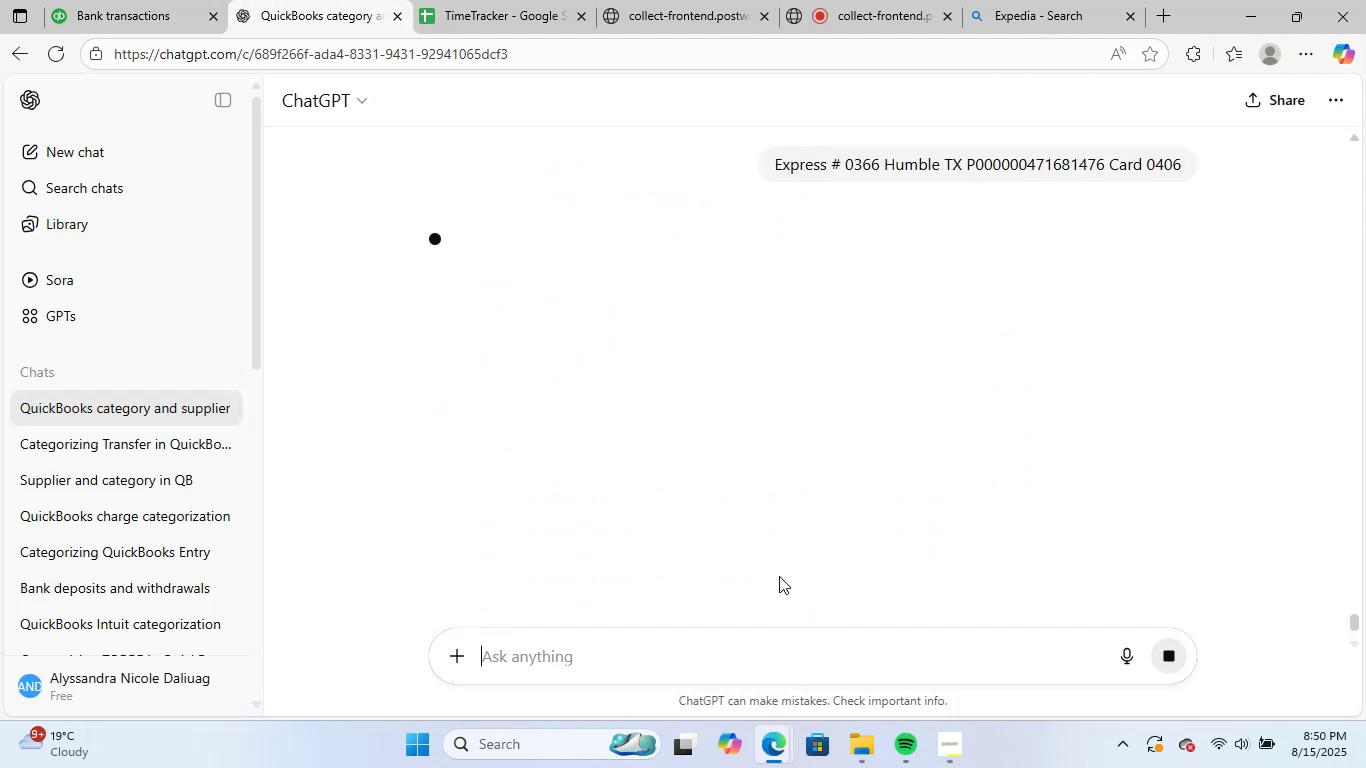 
wait(9.82)
 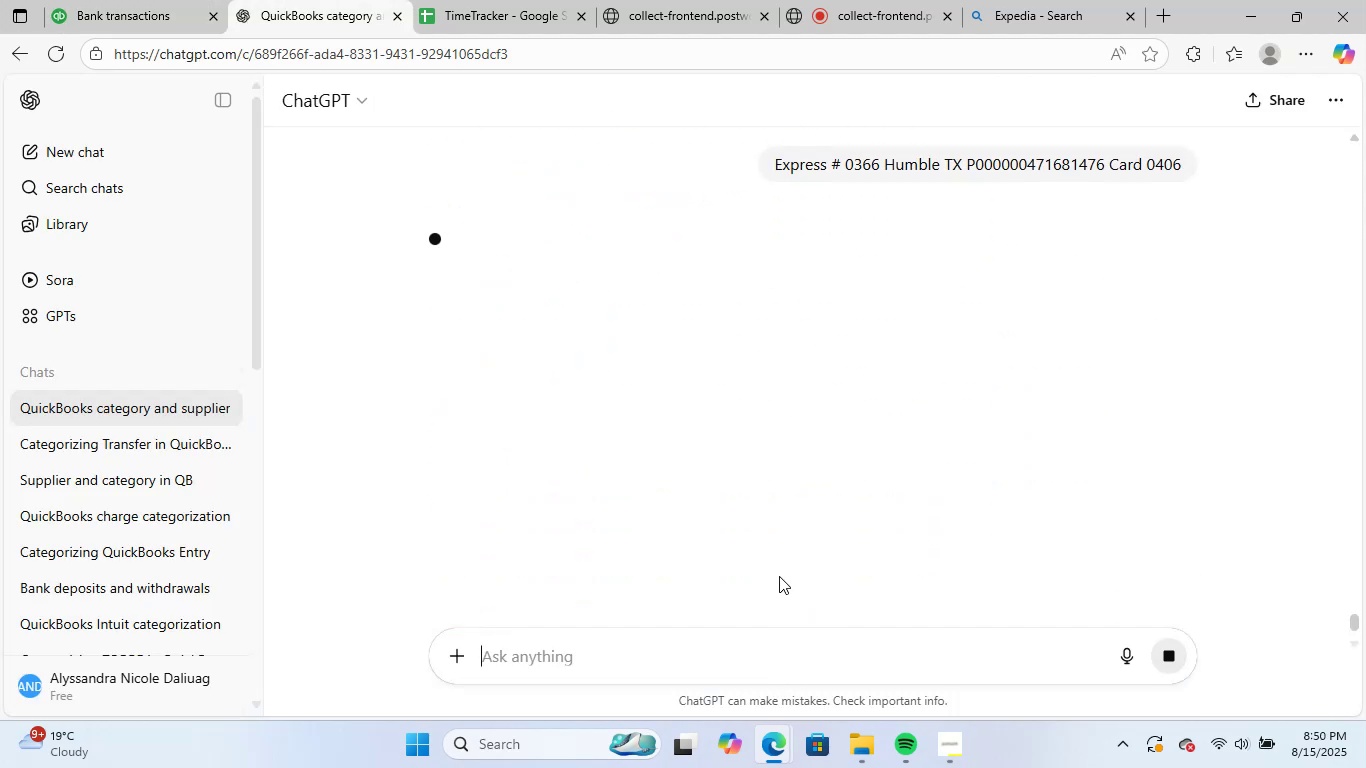 
left_click([121, 0])
 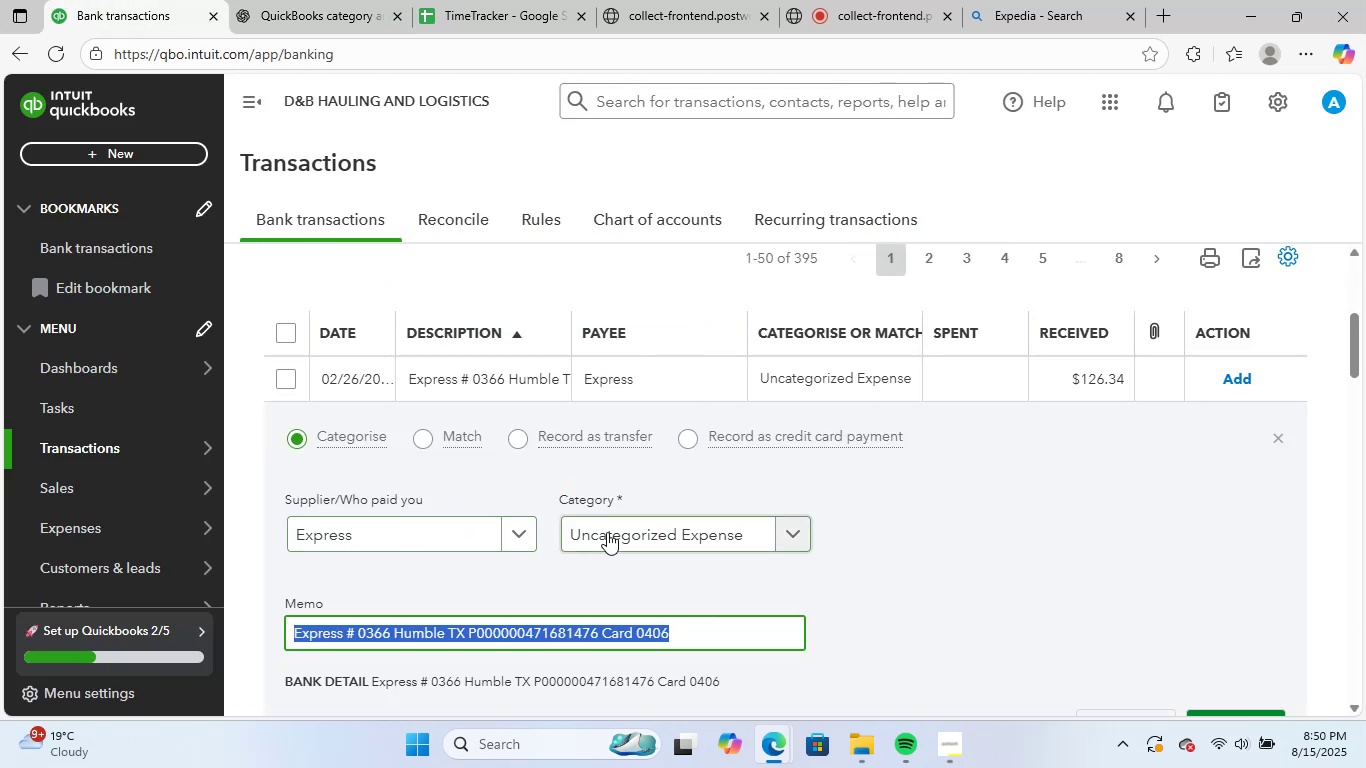 
left_click([614, 532])
 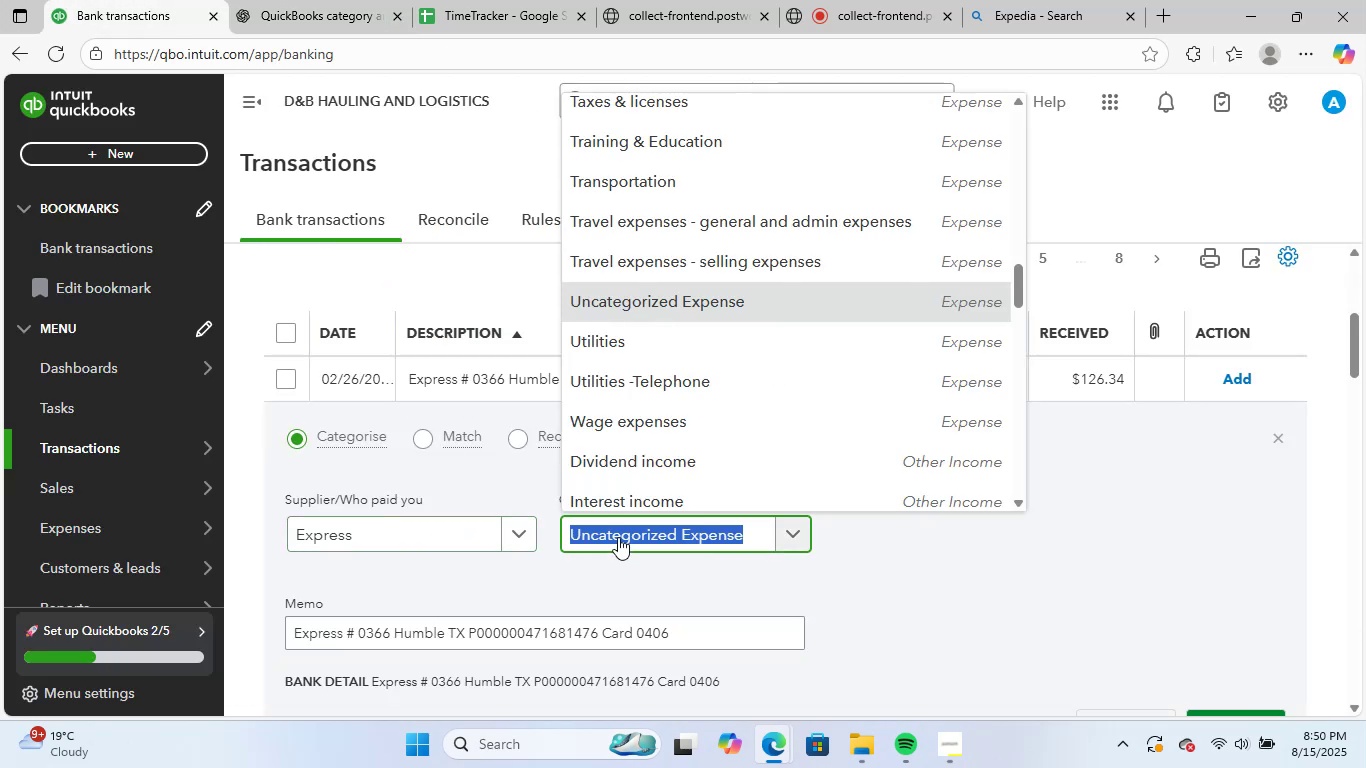 
type(supp)
 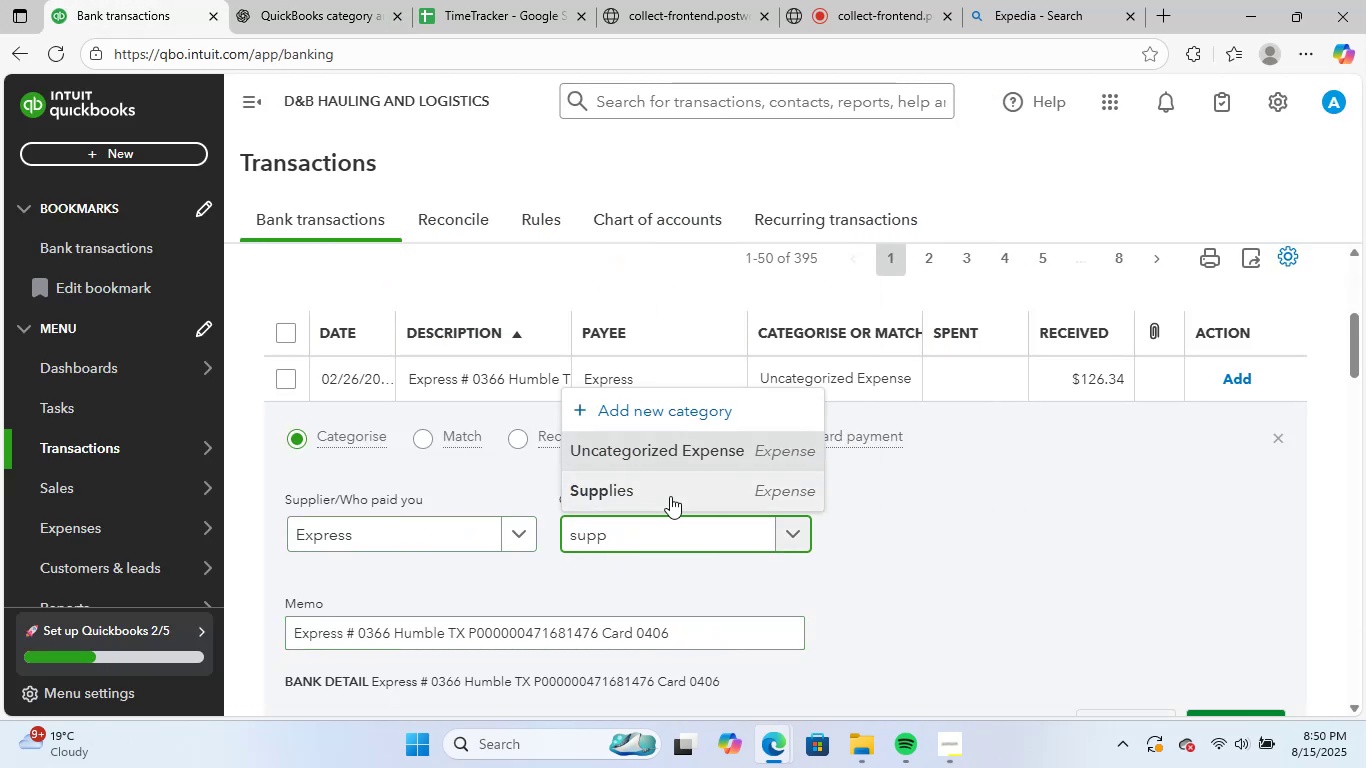 
scroll: coordinate [937, 498], scroll_direction: down, amount: 2.0
 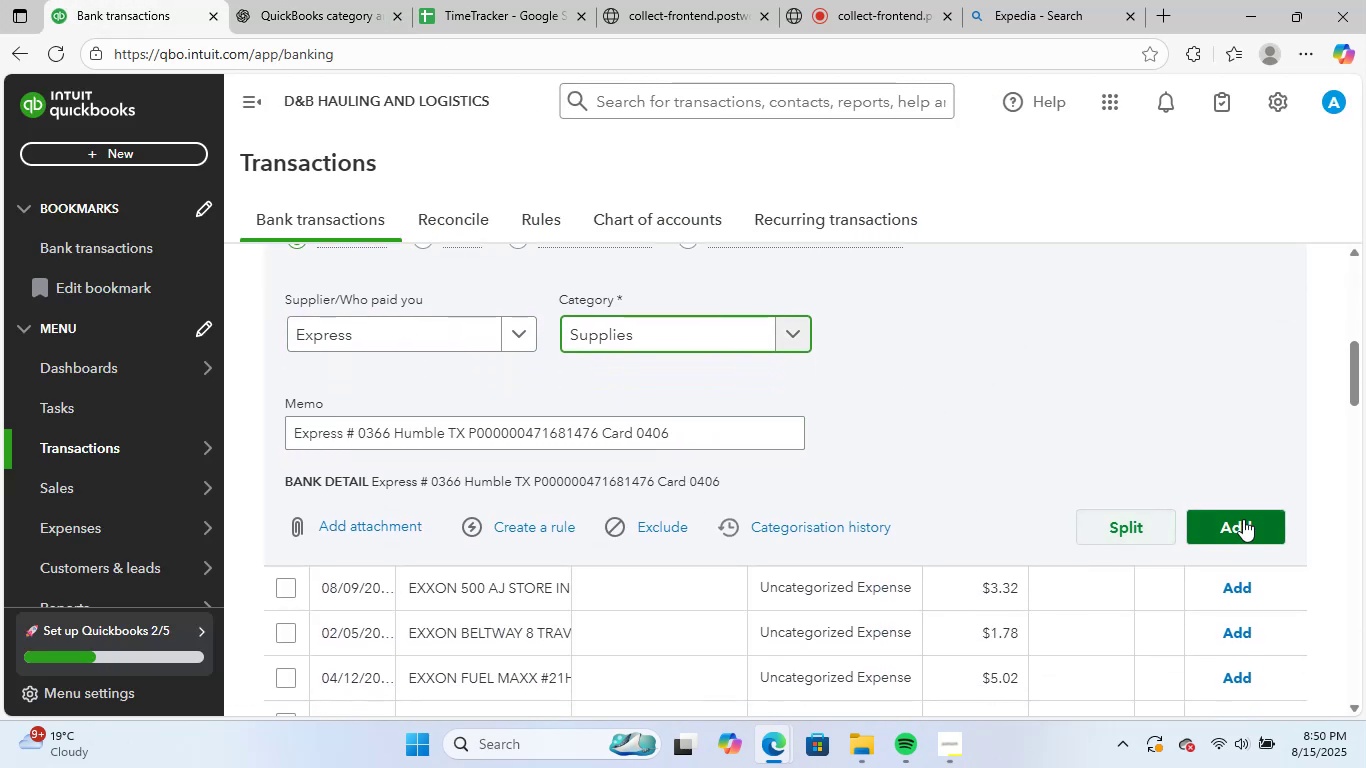 
left_click([1243, 519])
 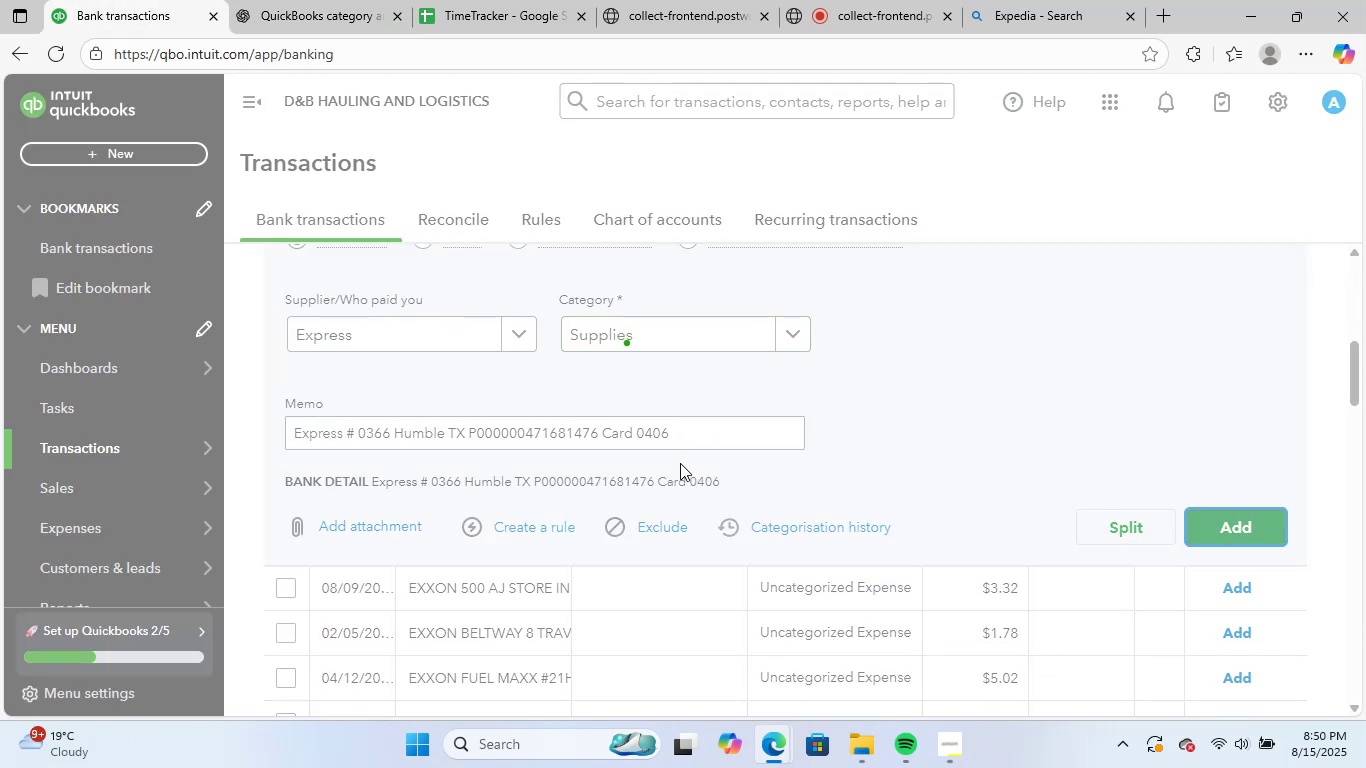 
scroll: coordinate [696, 526], scroll_direction: up, amount: 2.0
 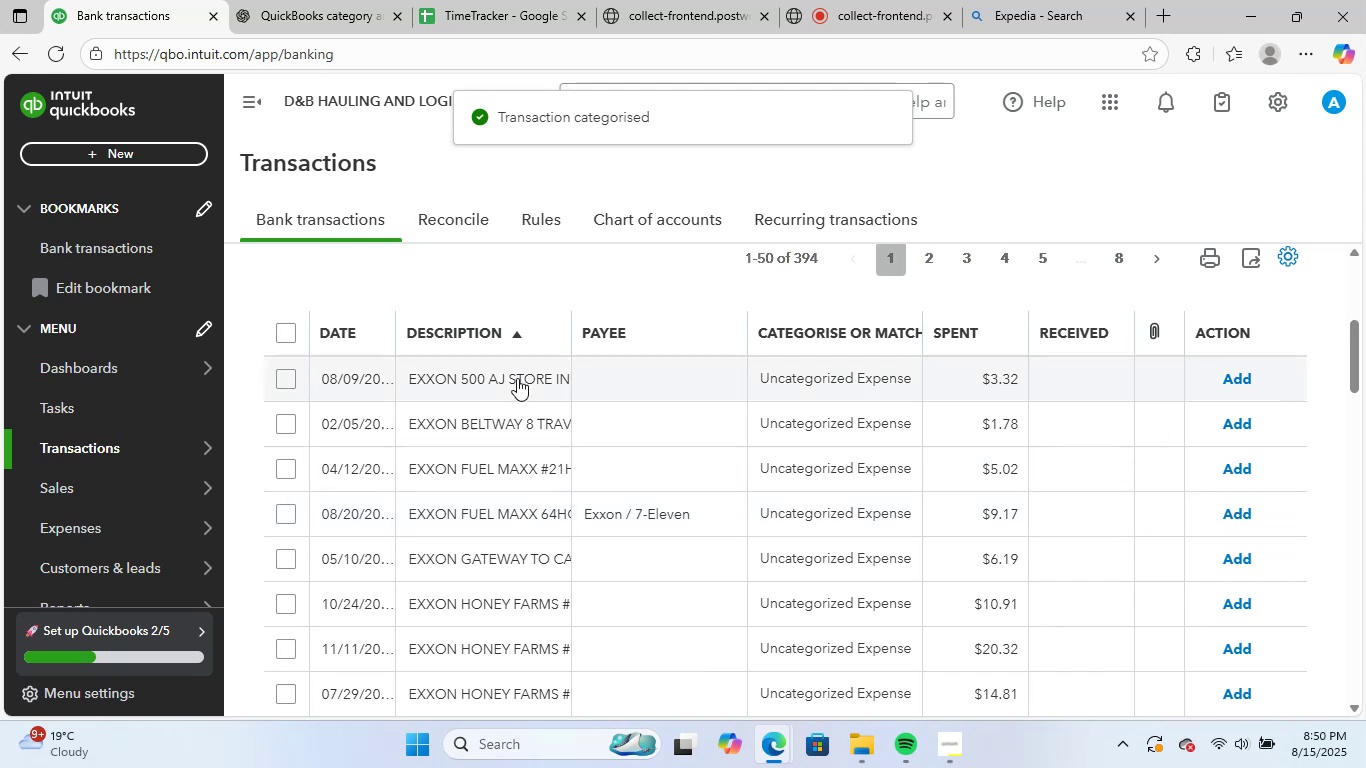 
left_click([517, 378])
 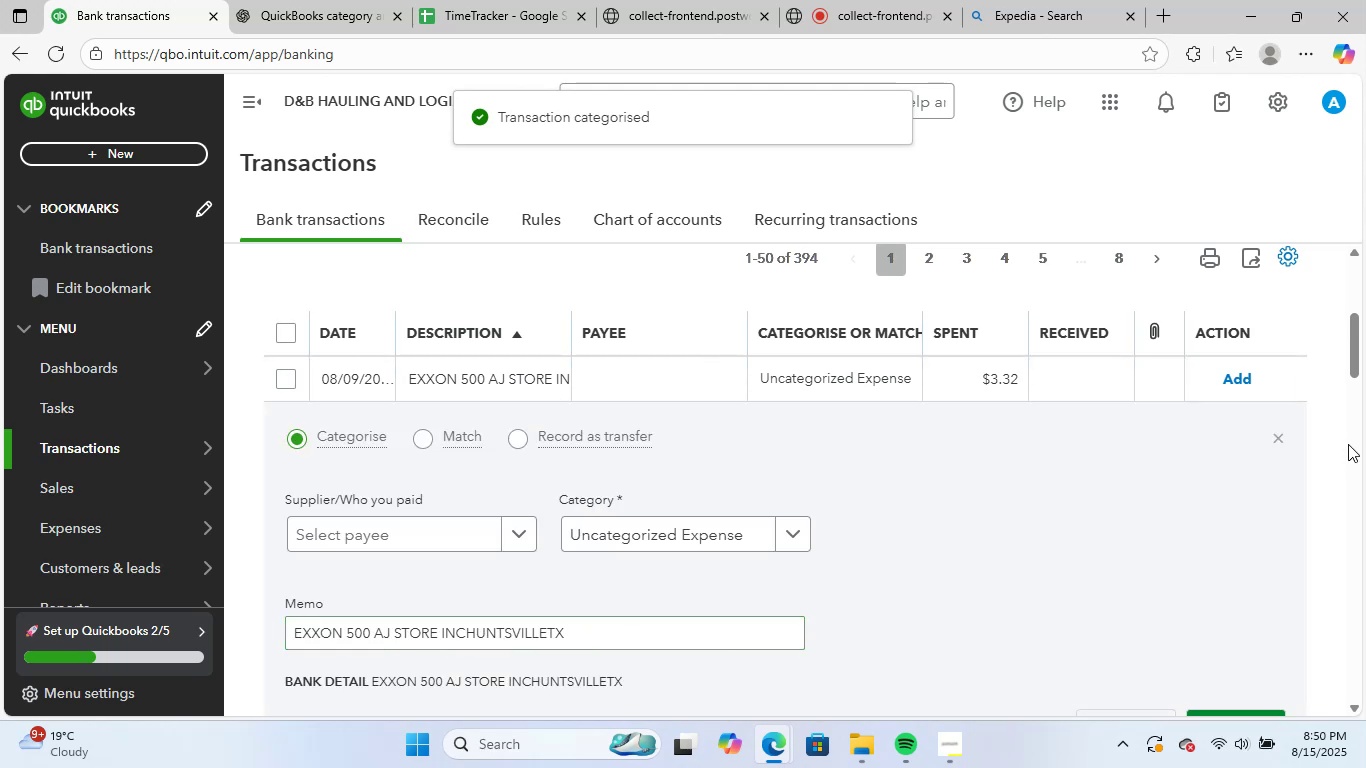 
left_click([1282, 440])
 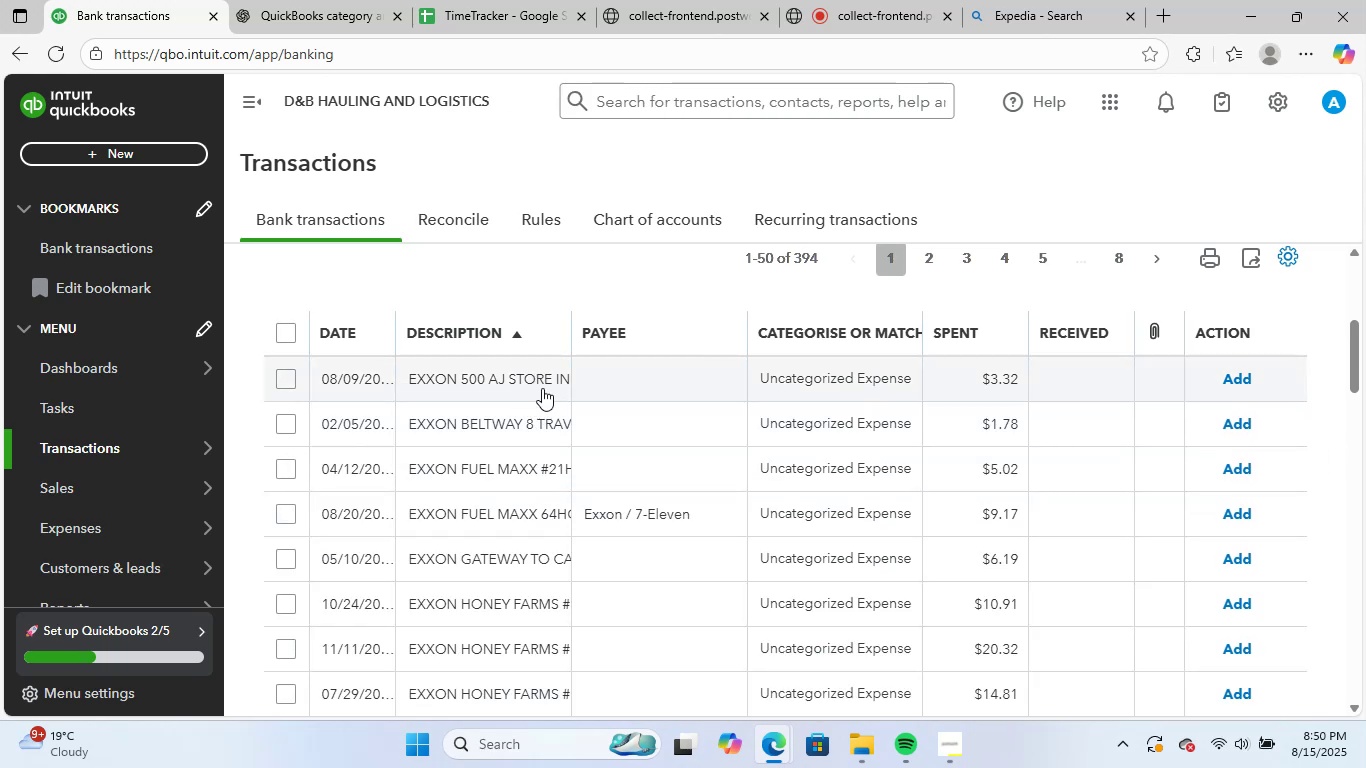 
scroll: coordinate [639, 617], scroll_direction: down, amount: 3.0
 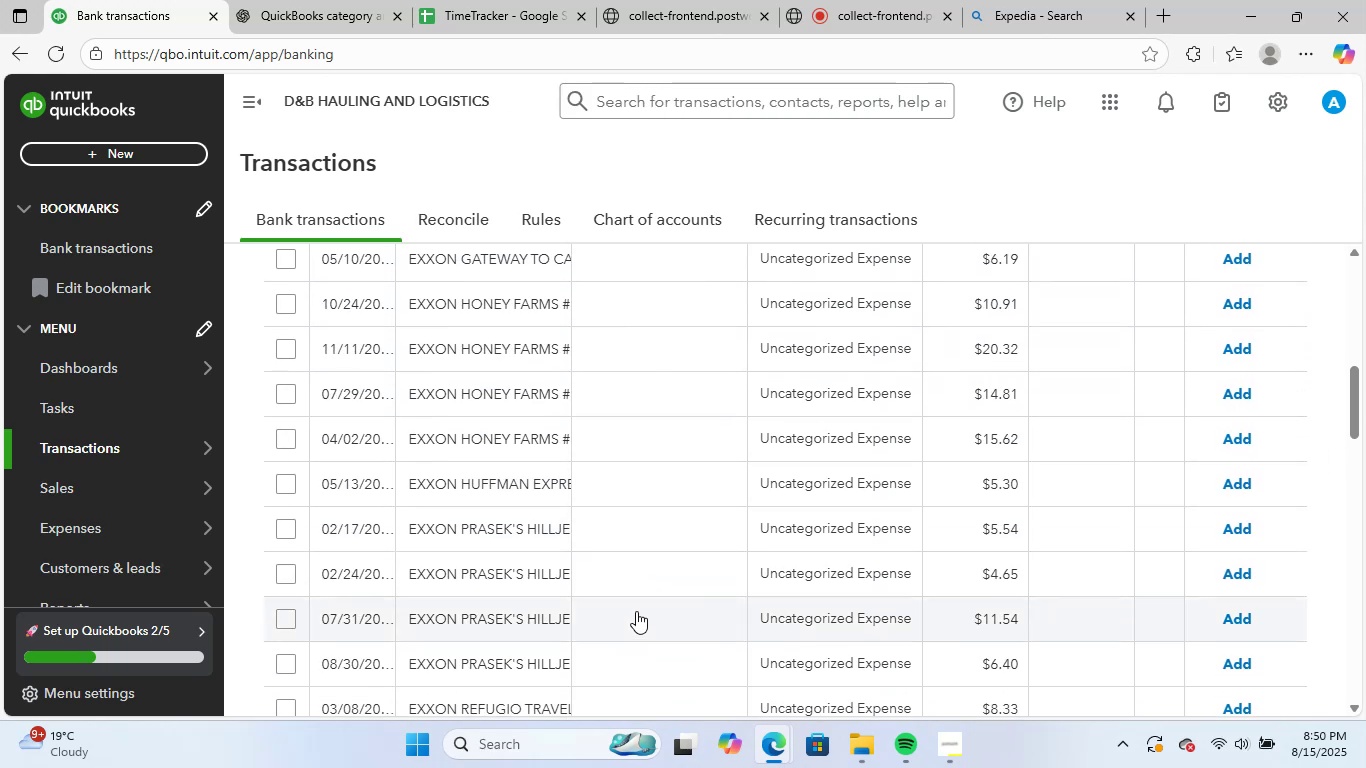 
scroll: coordinate [636, 611], scroll_direction: up, amount: 4.0
 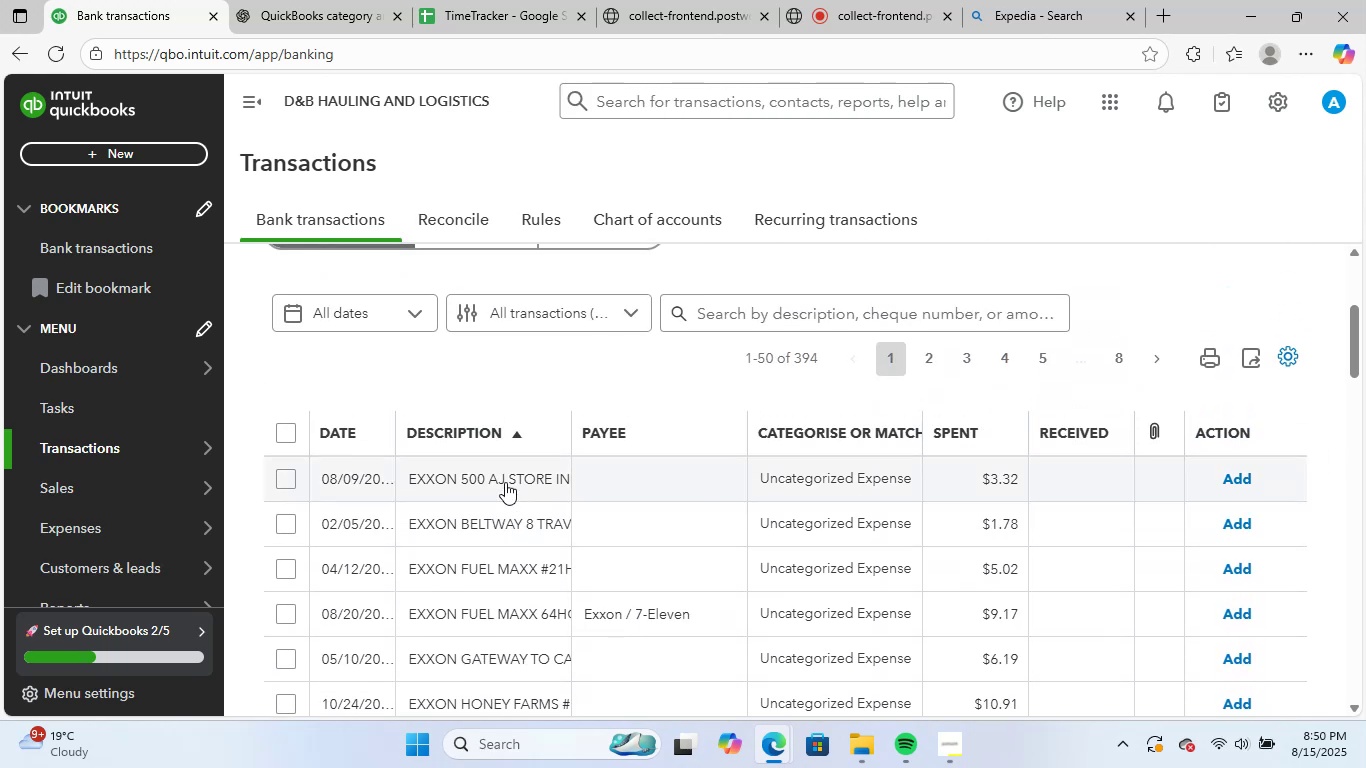 
left_click([505, 478])
 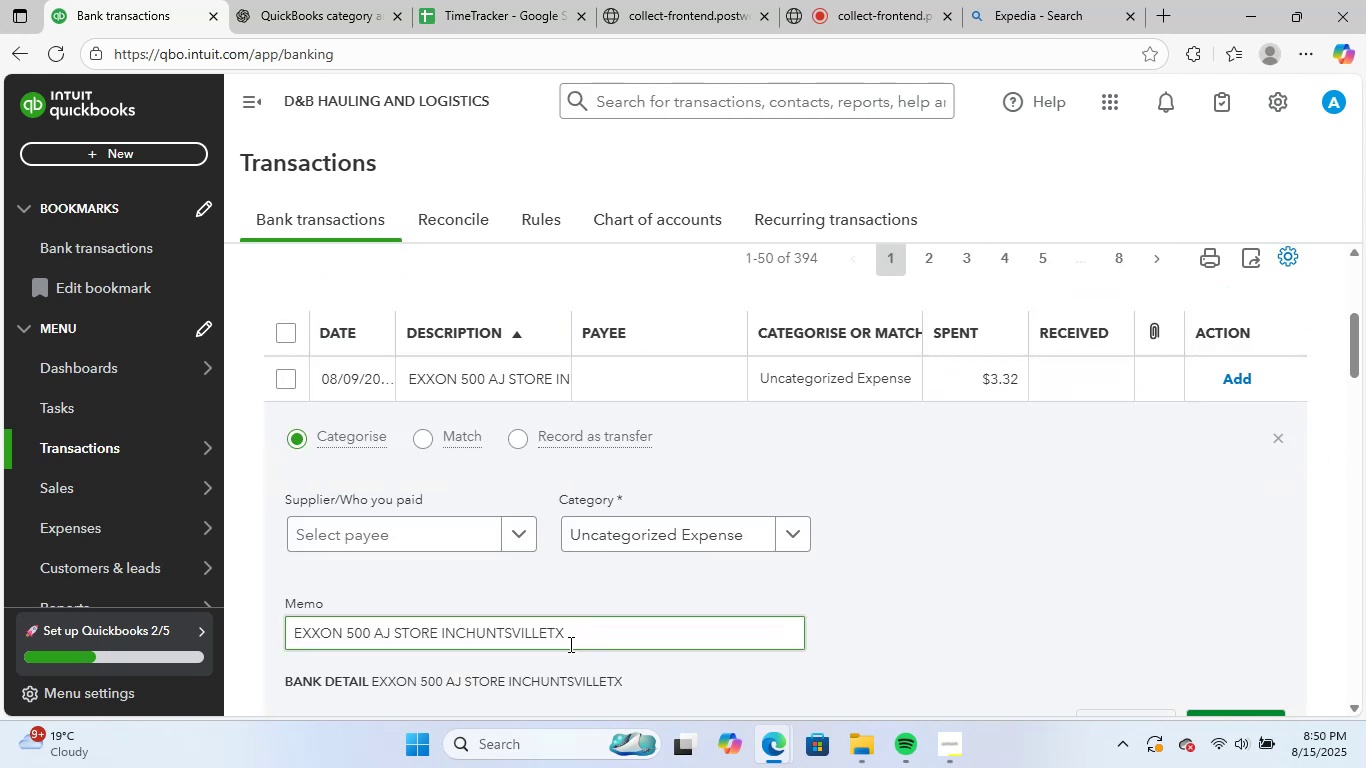 
left_click_drag(start_coordinate=[590, 633], to_coordinate=[233, 612])
 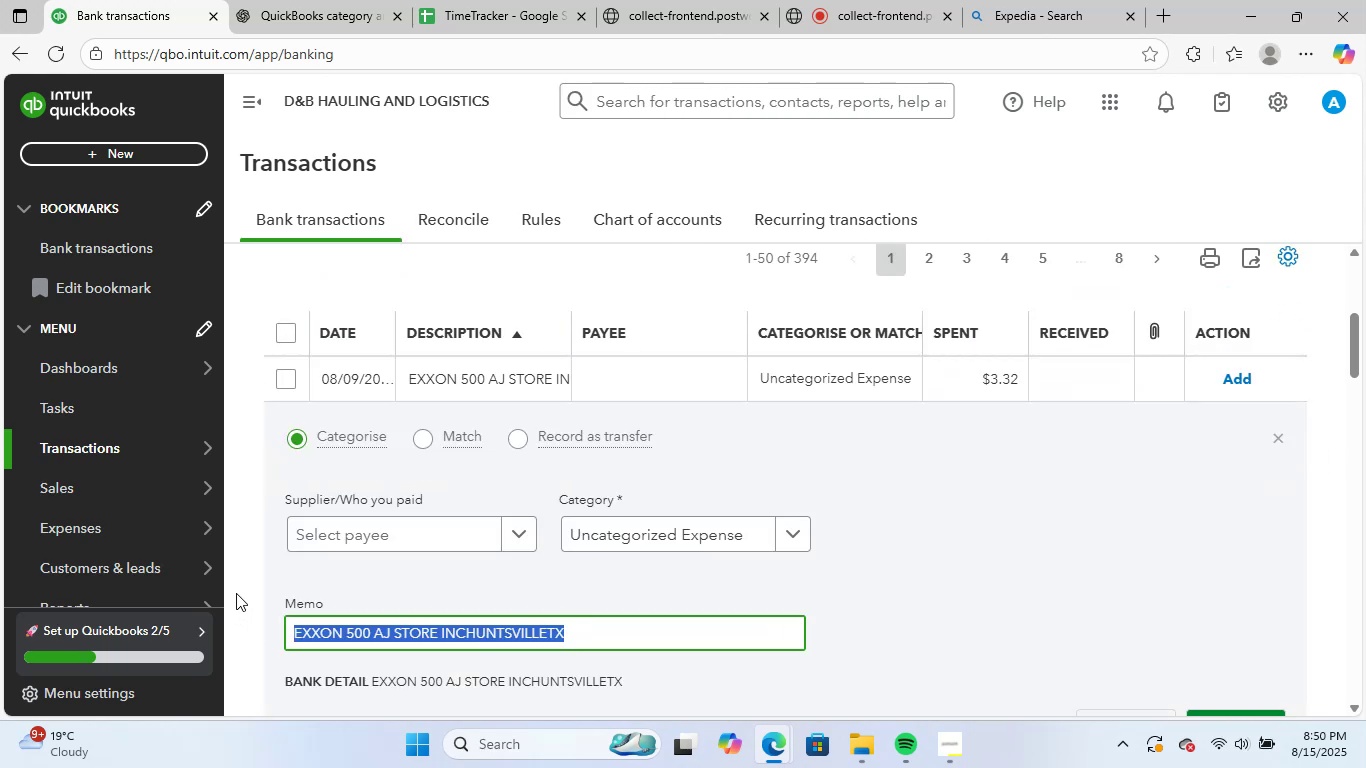 
key(Control+C)
 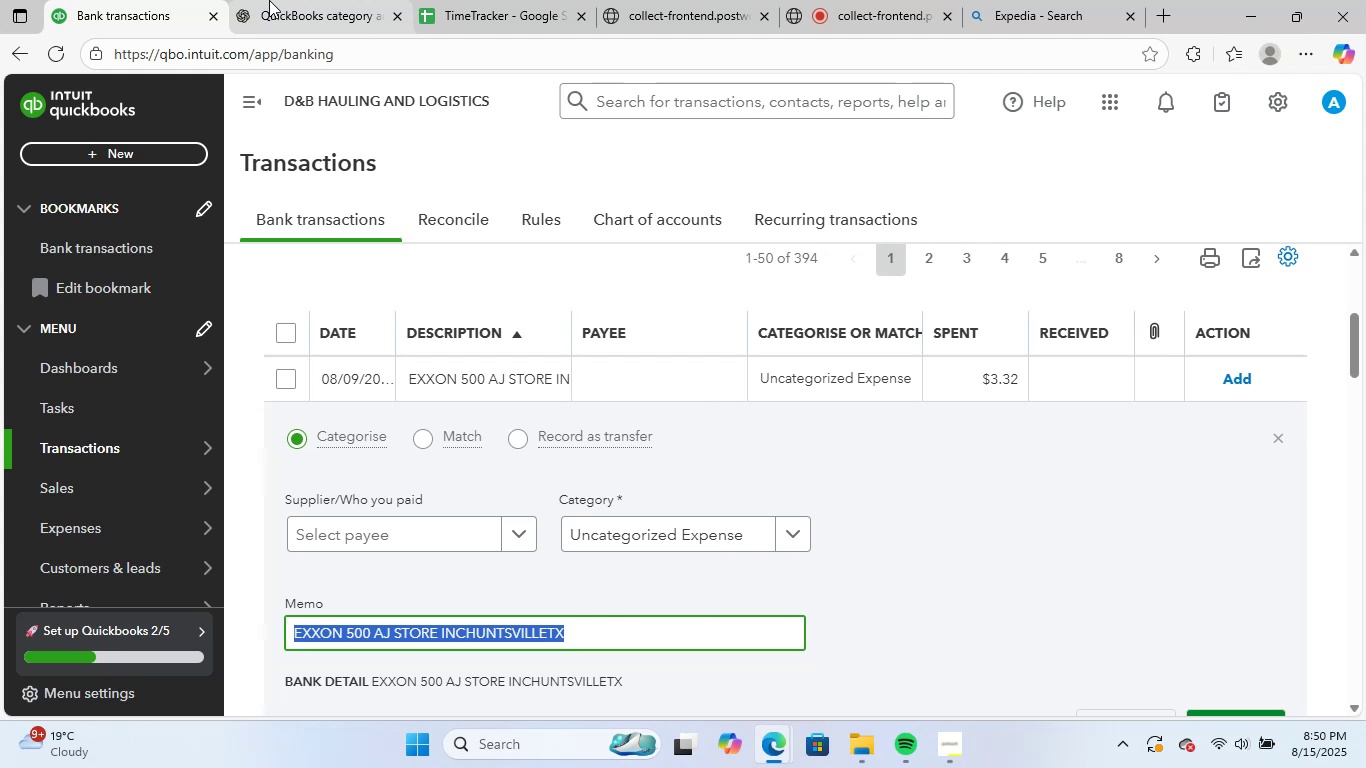 
left_click([269, 1])
 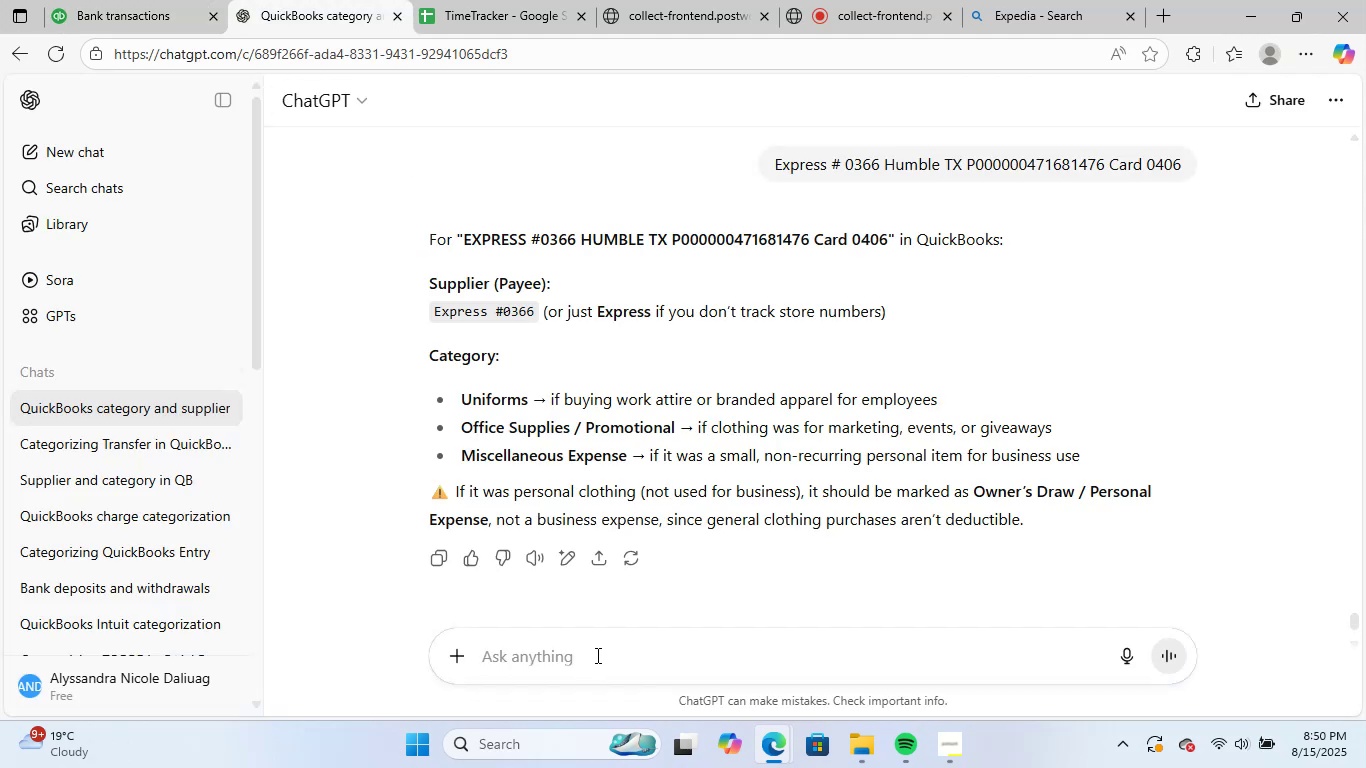 
key(Control+ControlLeft)
 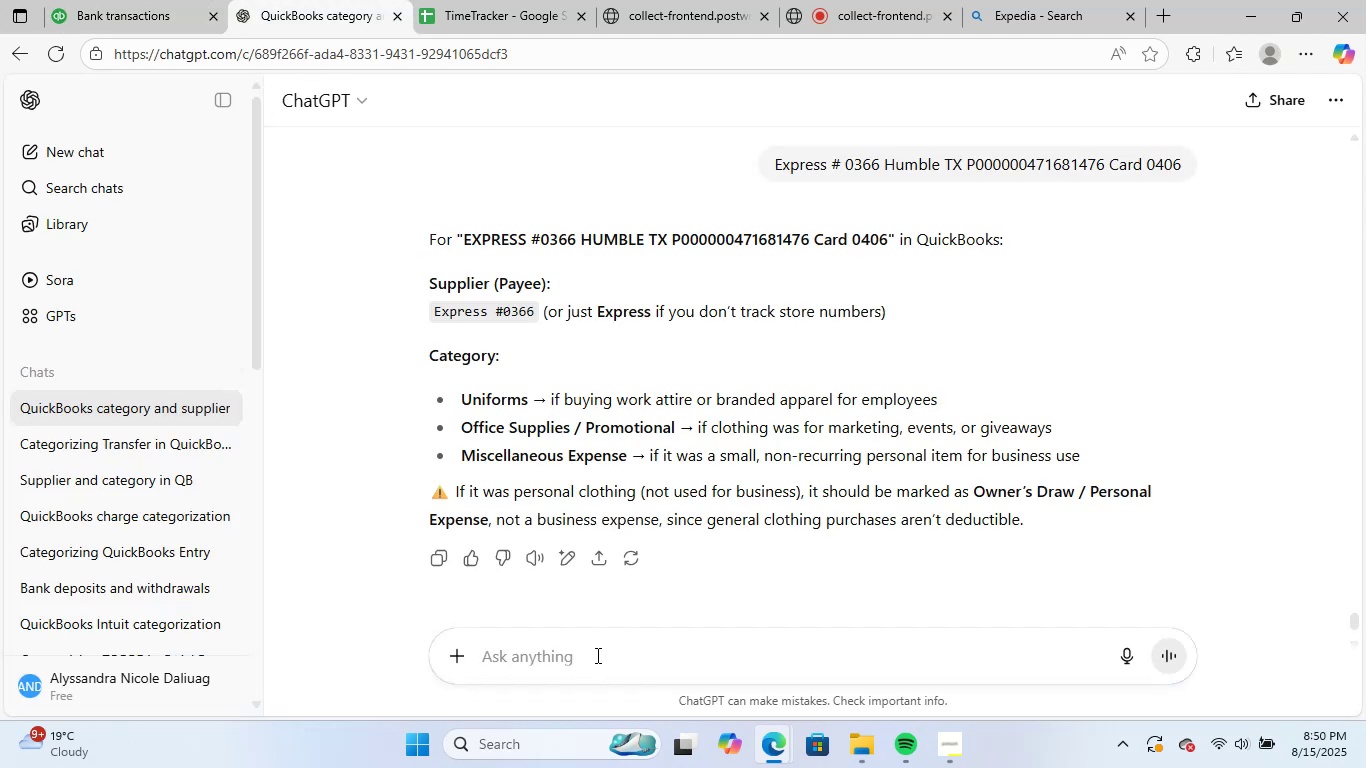 
left_click([596, 655])
 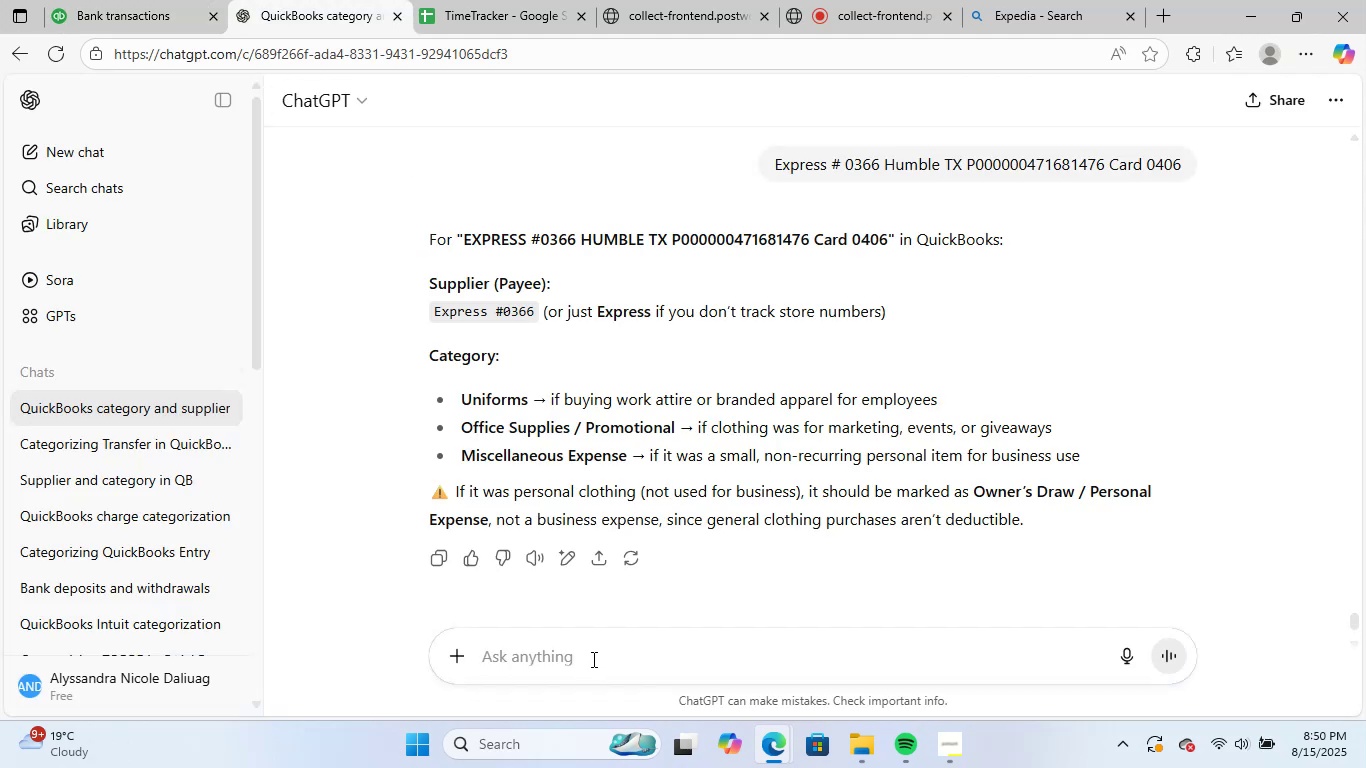 
key(Control+V)
 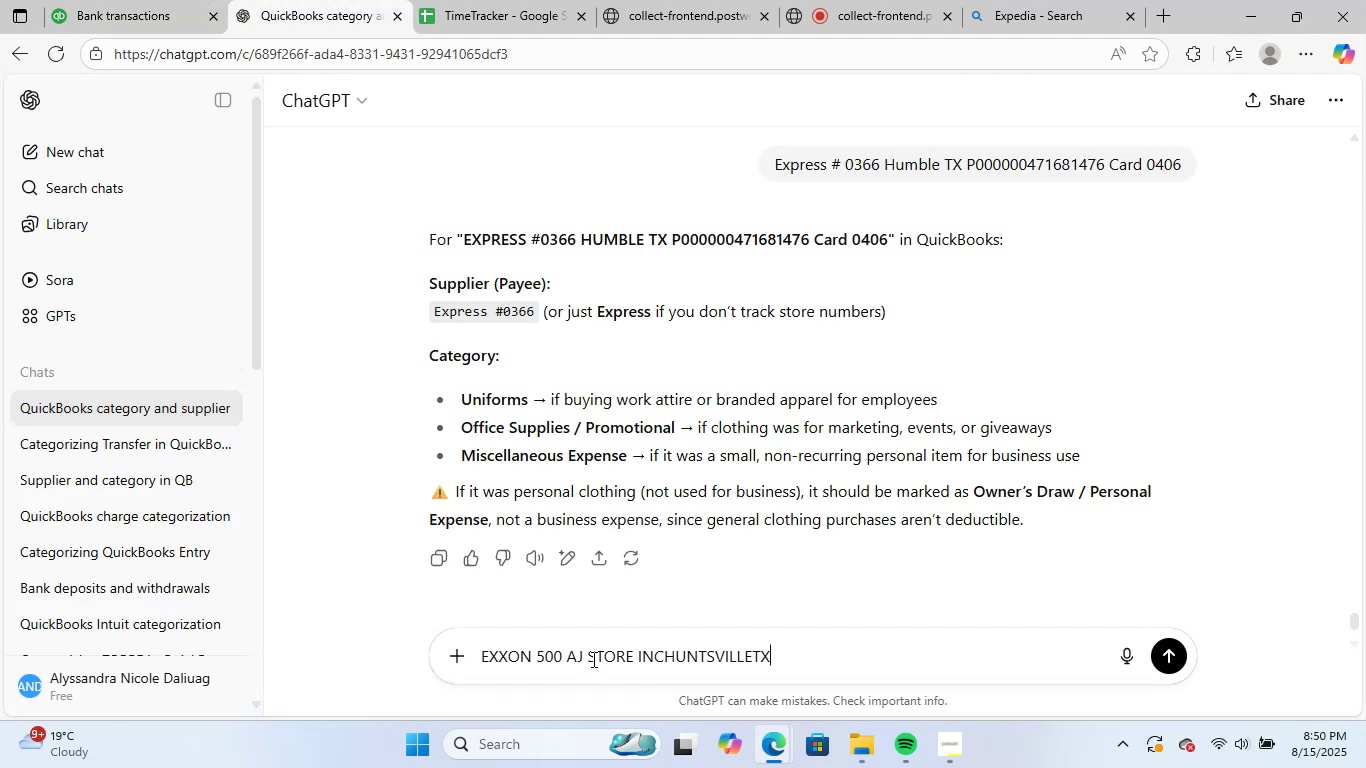 
key(NumpadEnter)
 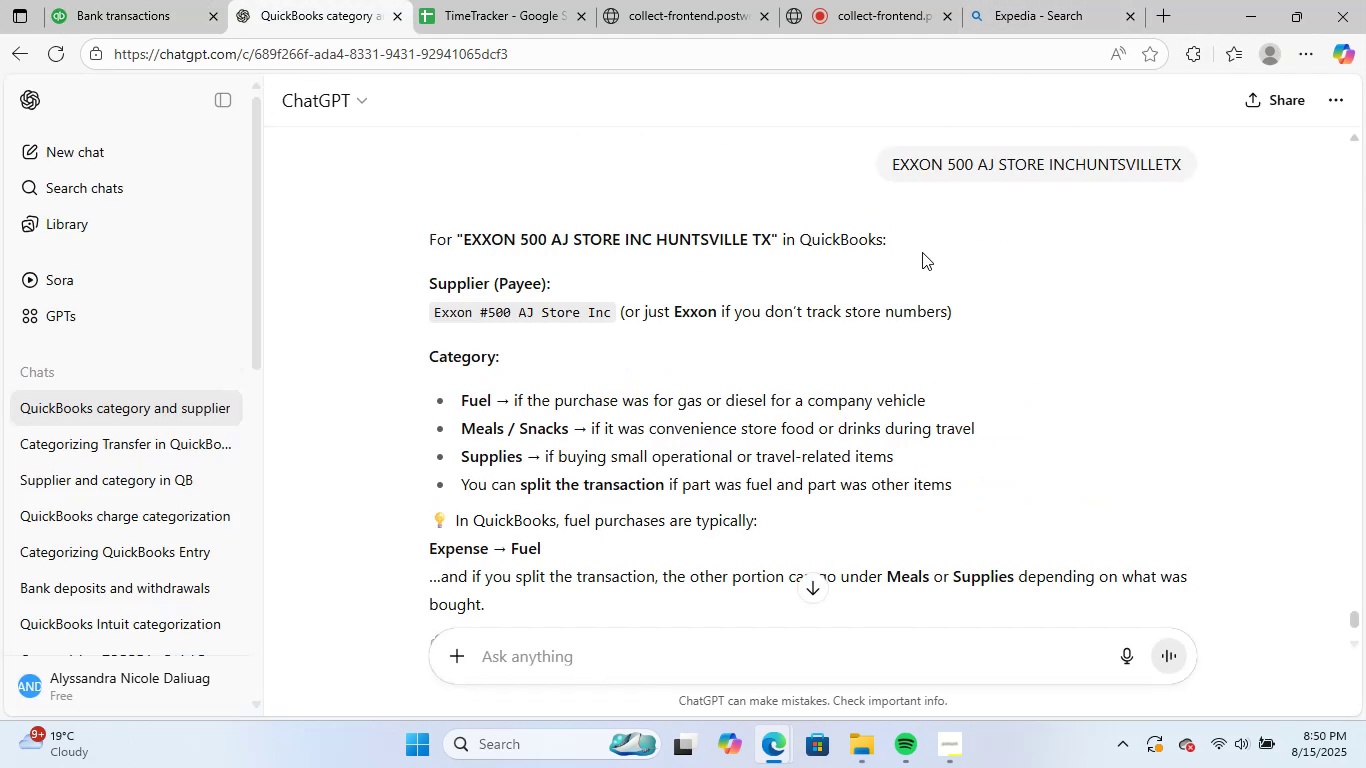 
wait(7.37)
 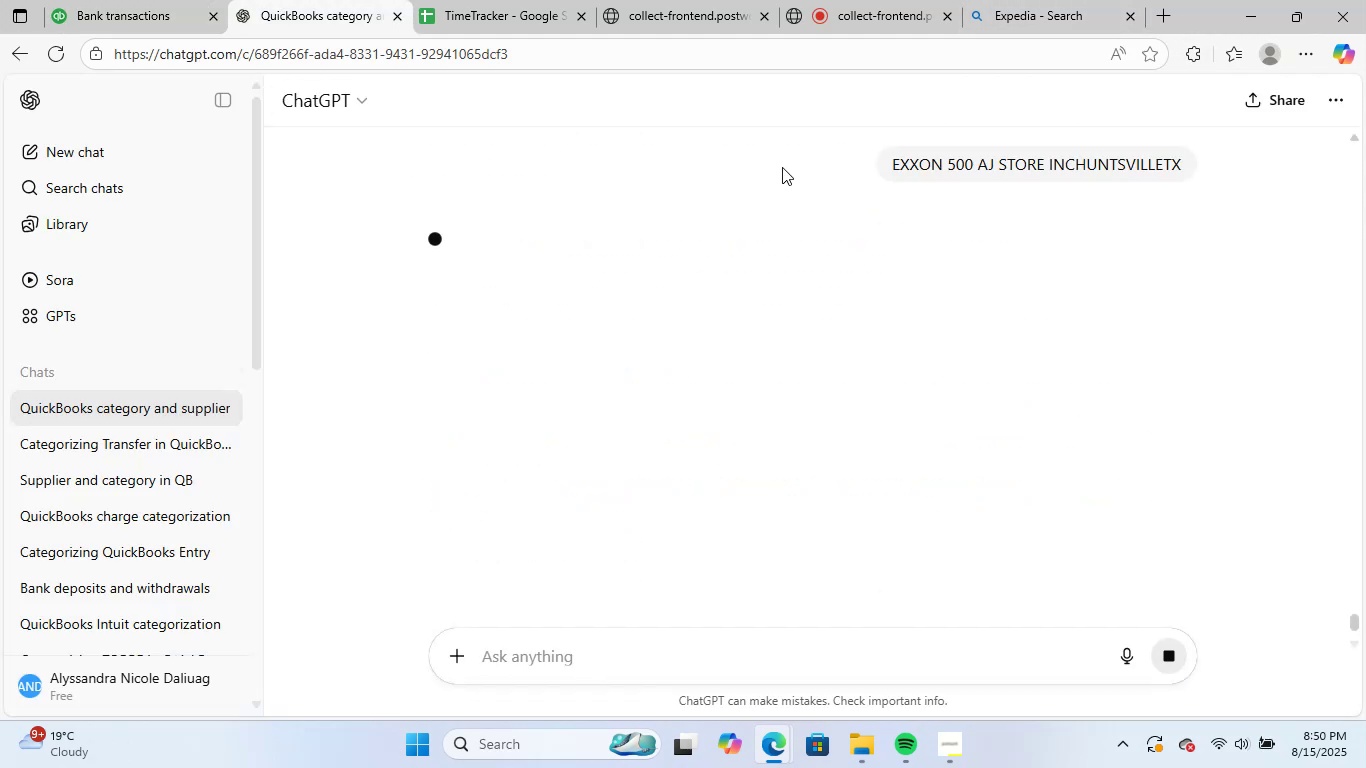 
left_click([117, 0])
 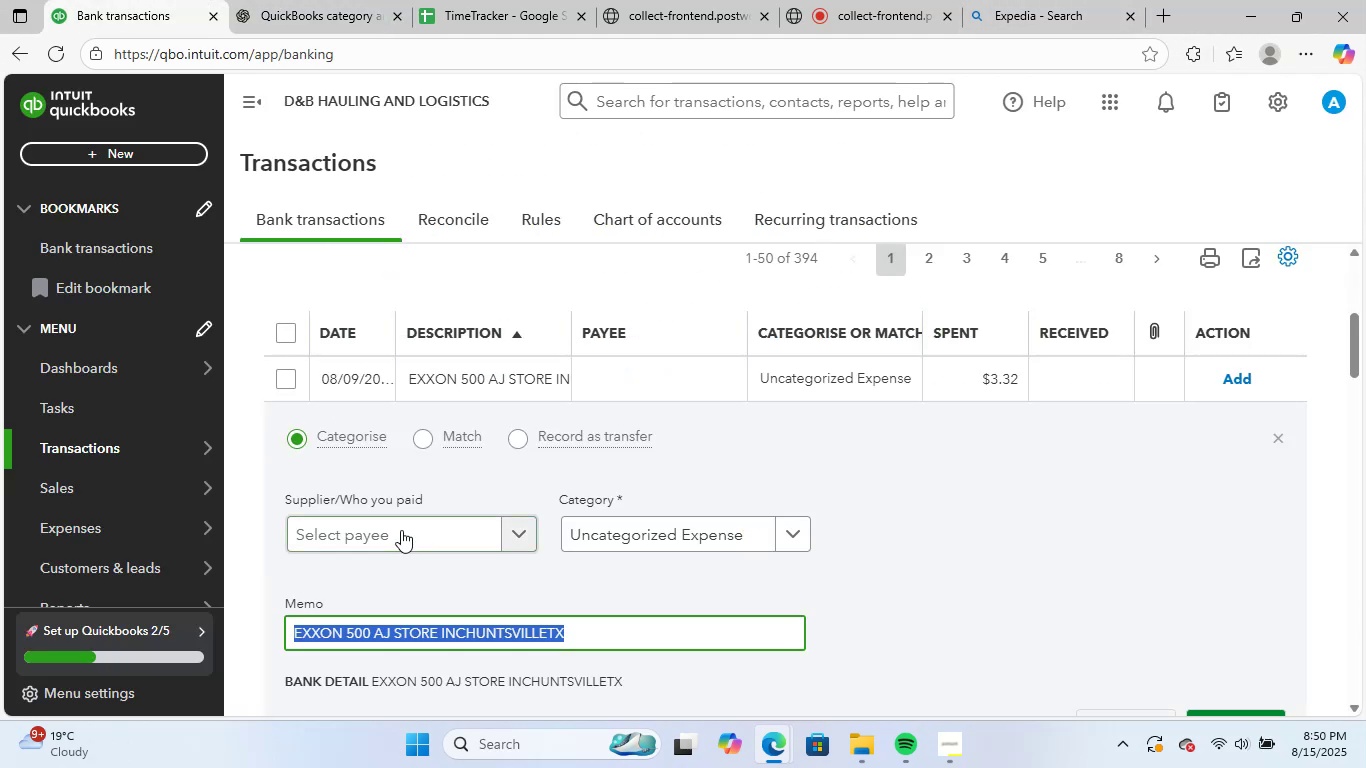 
left_click([401, 530])
 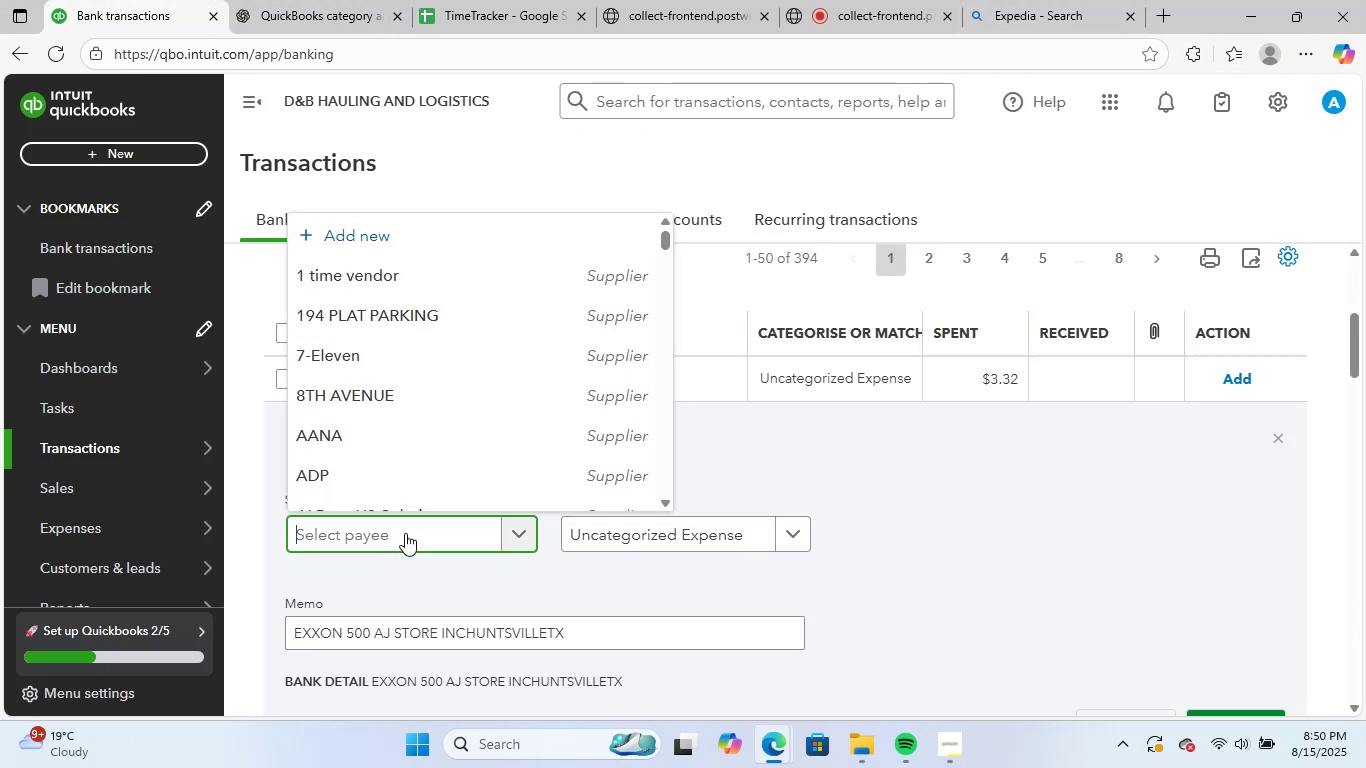 
type(exx)
 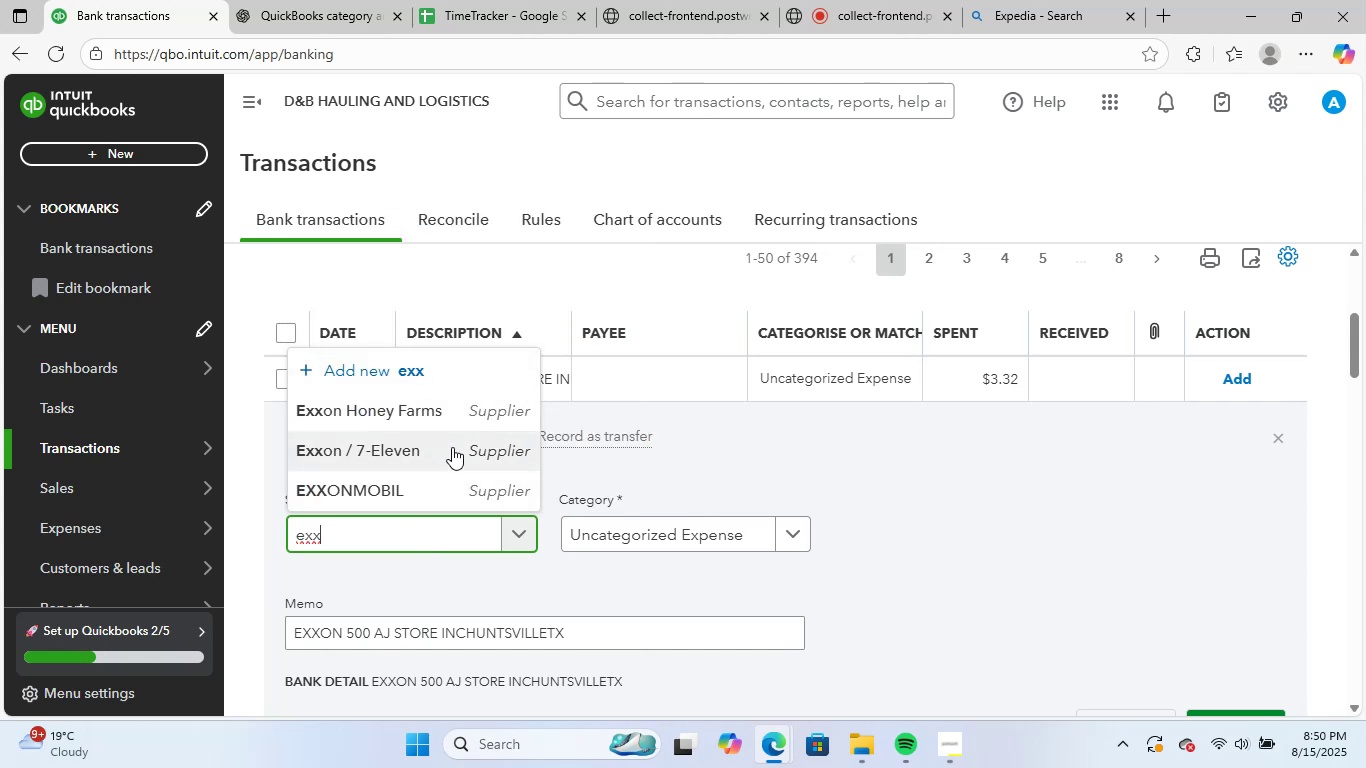 
wait(7.35)
 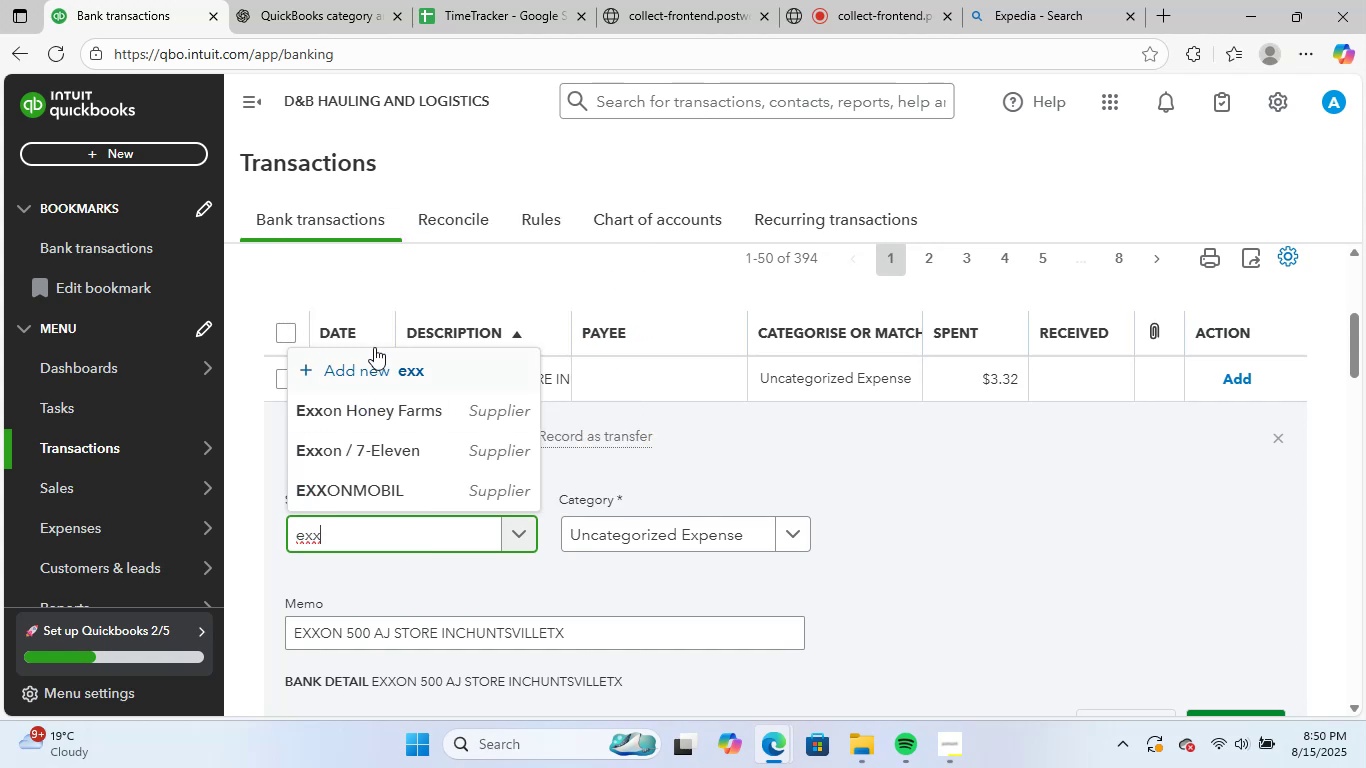 
left_click([452, 447])
 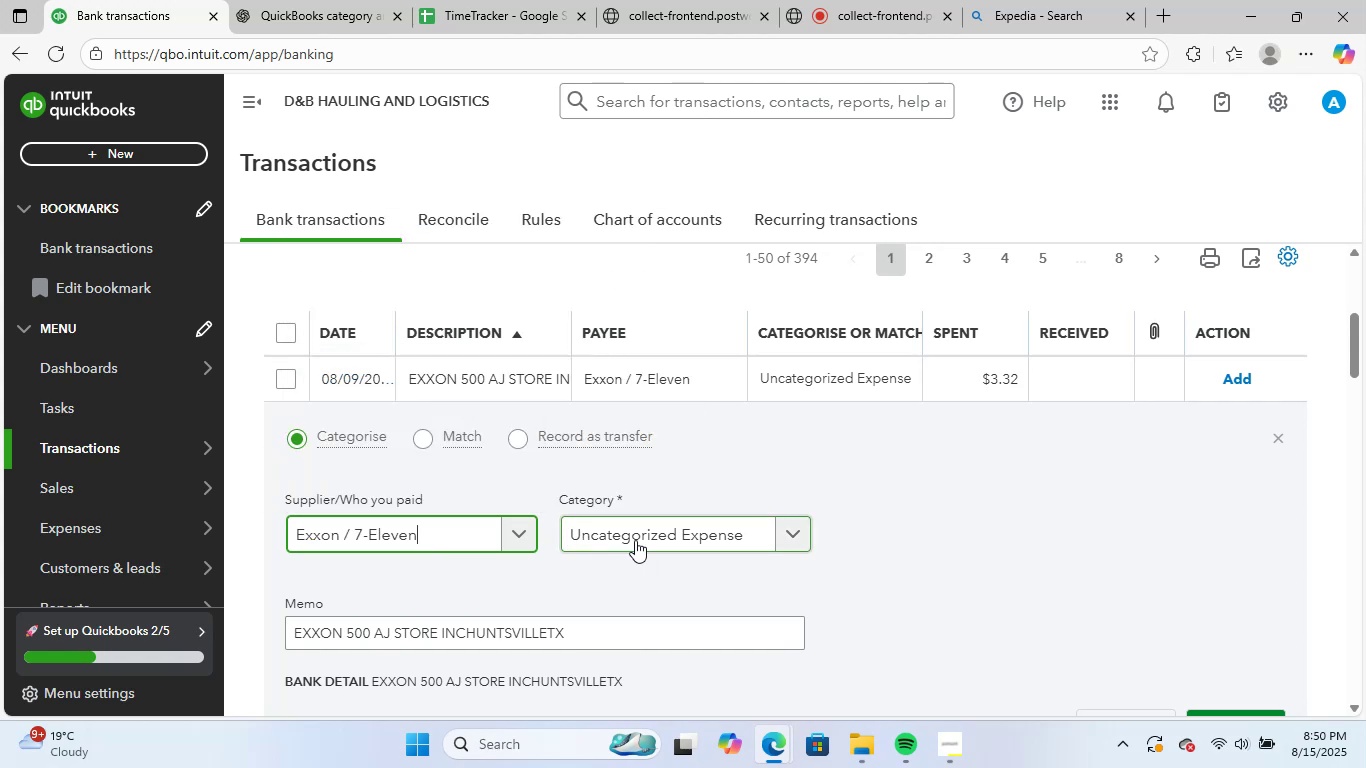 
left_click([635, 540])
 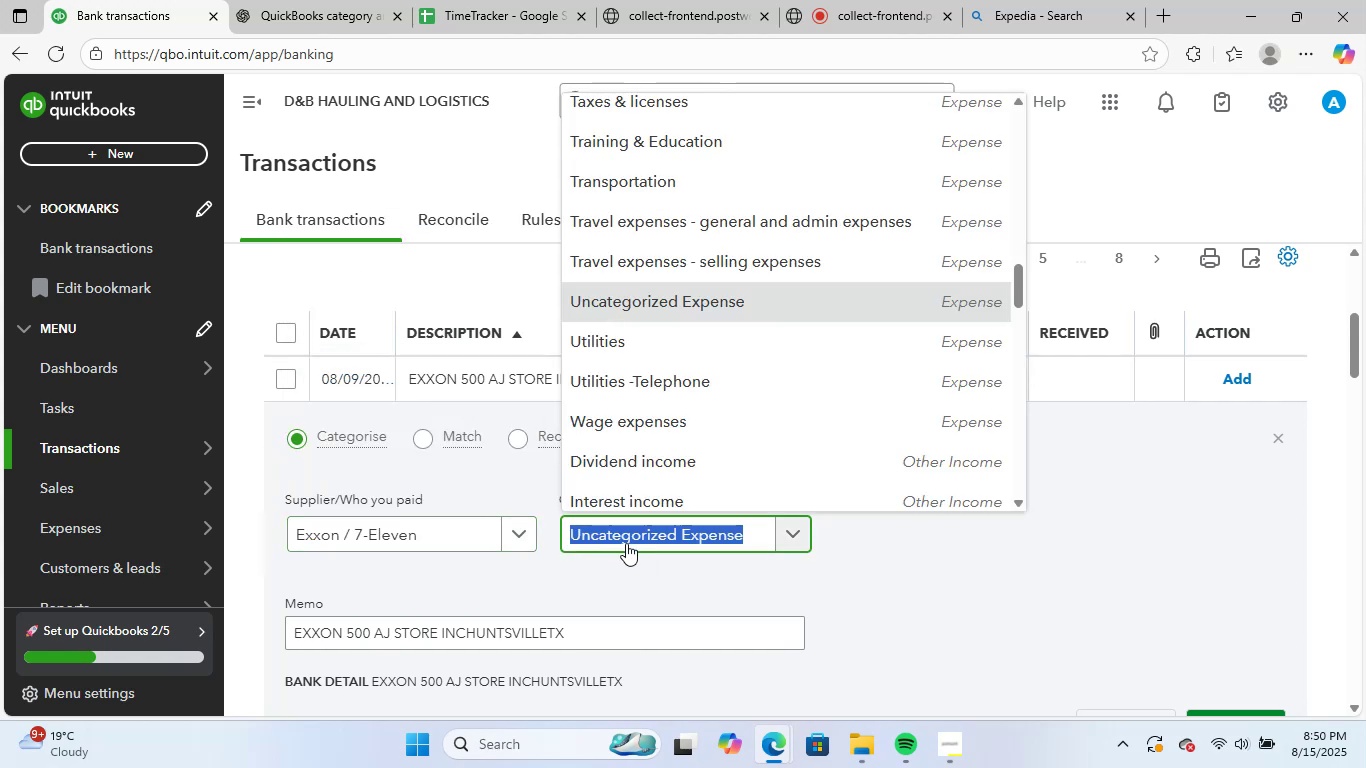 
type(meal)
 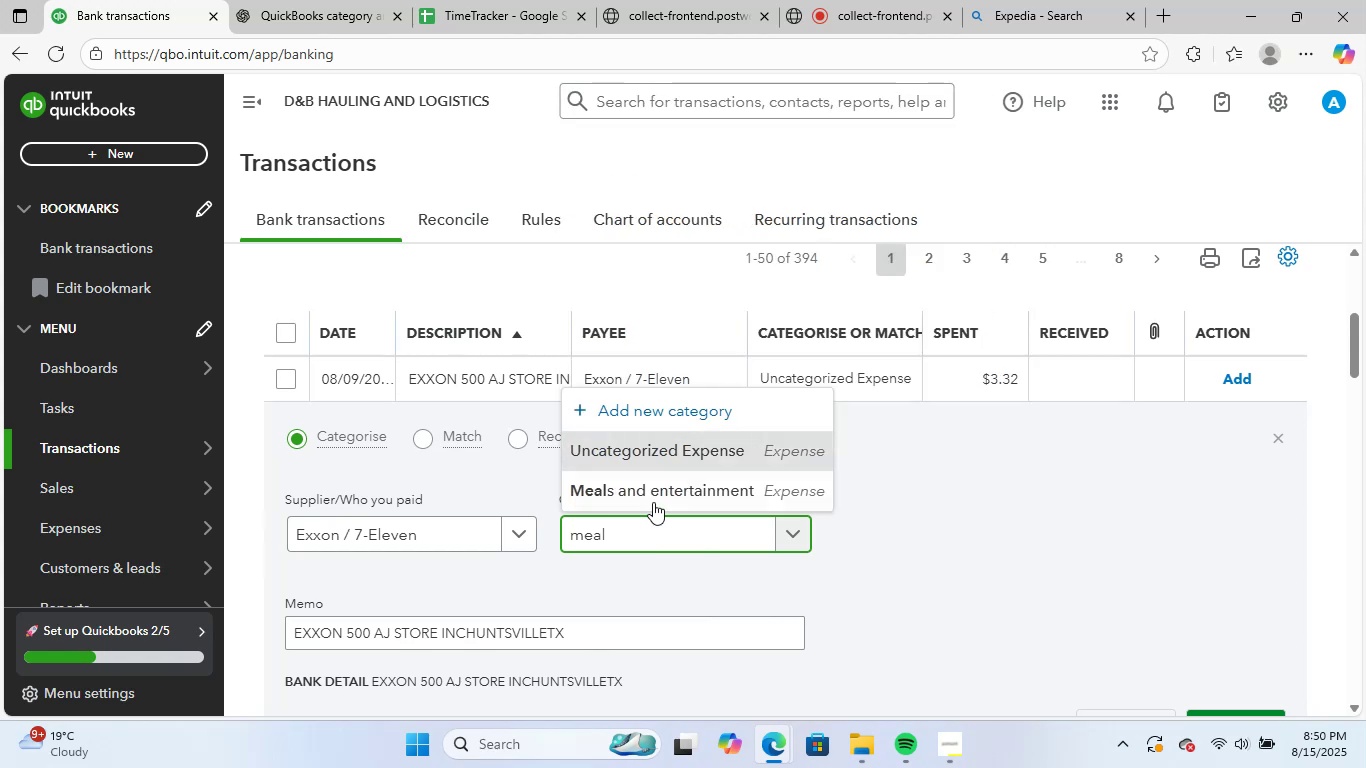 
left_click([673, 493])
 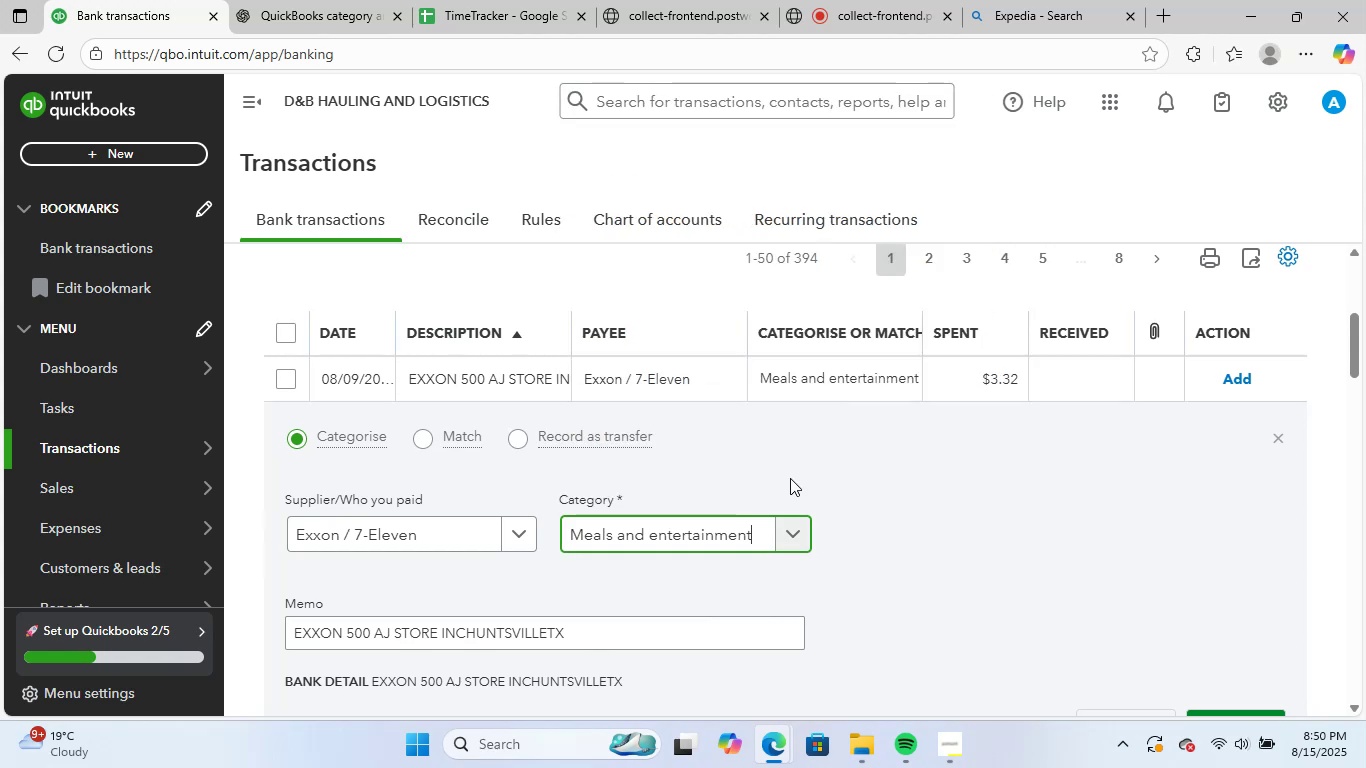 
scroll: coordinate [1009, 538], scroll_direction: down, amount: 2.0
 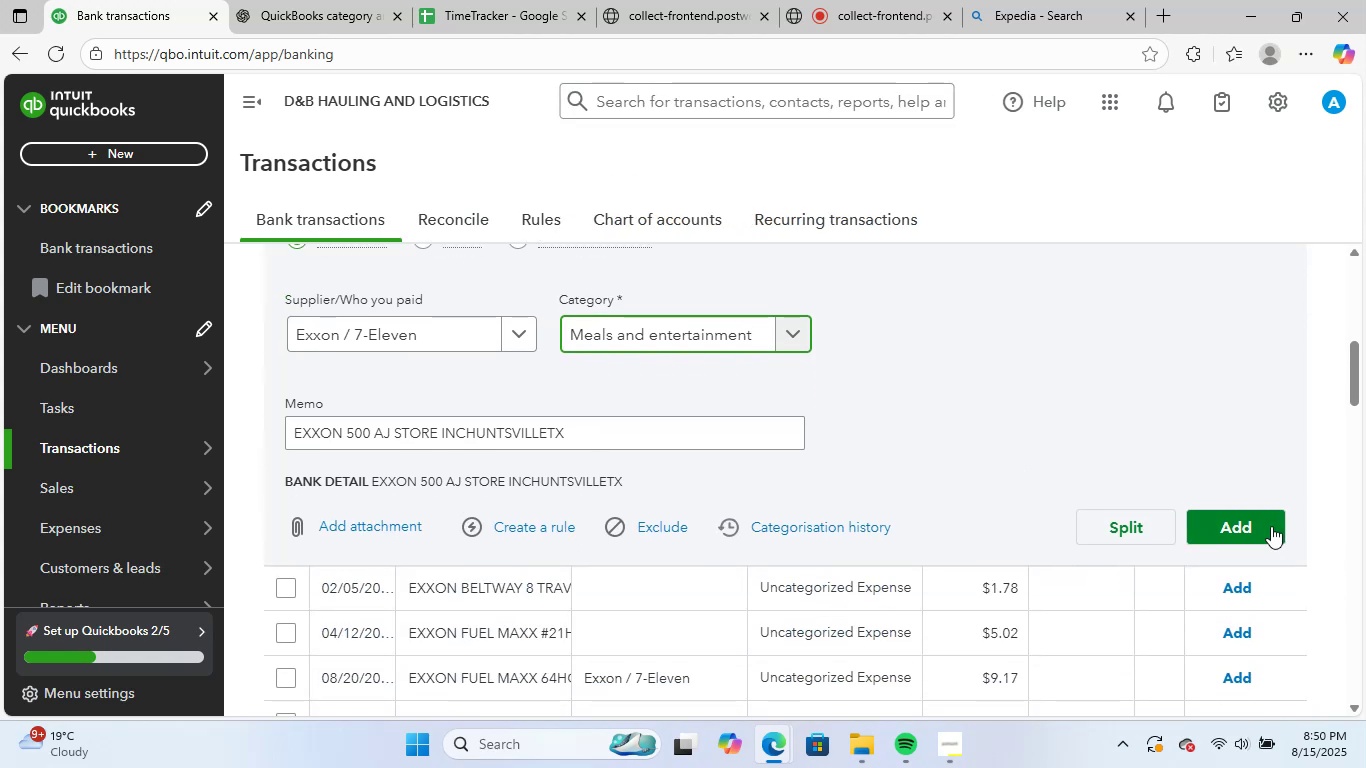 
left_click([1271, 526])
 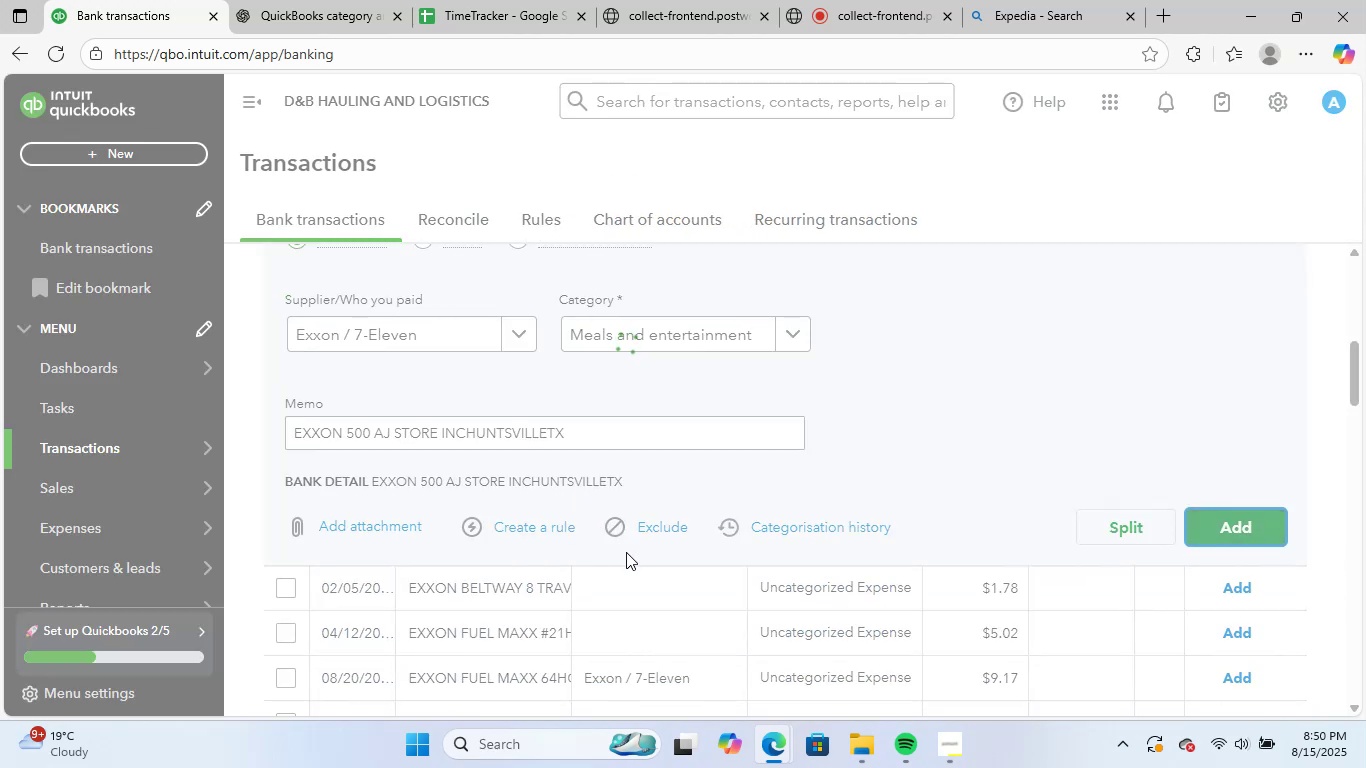 
scroll: coordinate [645, 574], scroll_direction: up, amount: 2.0
 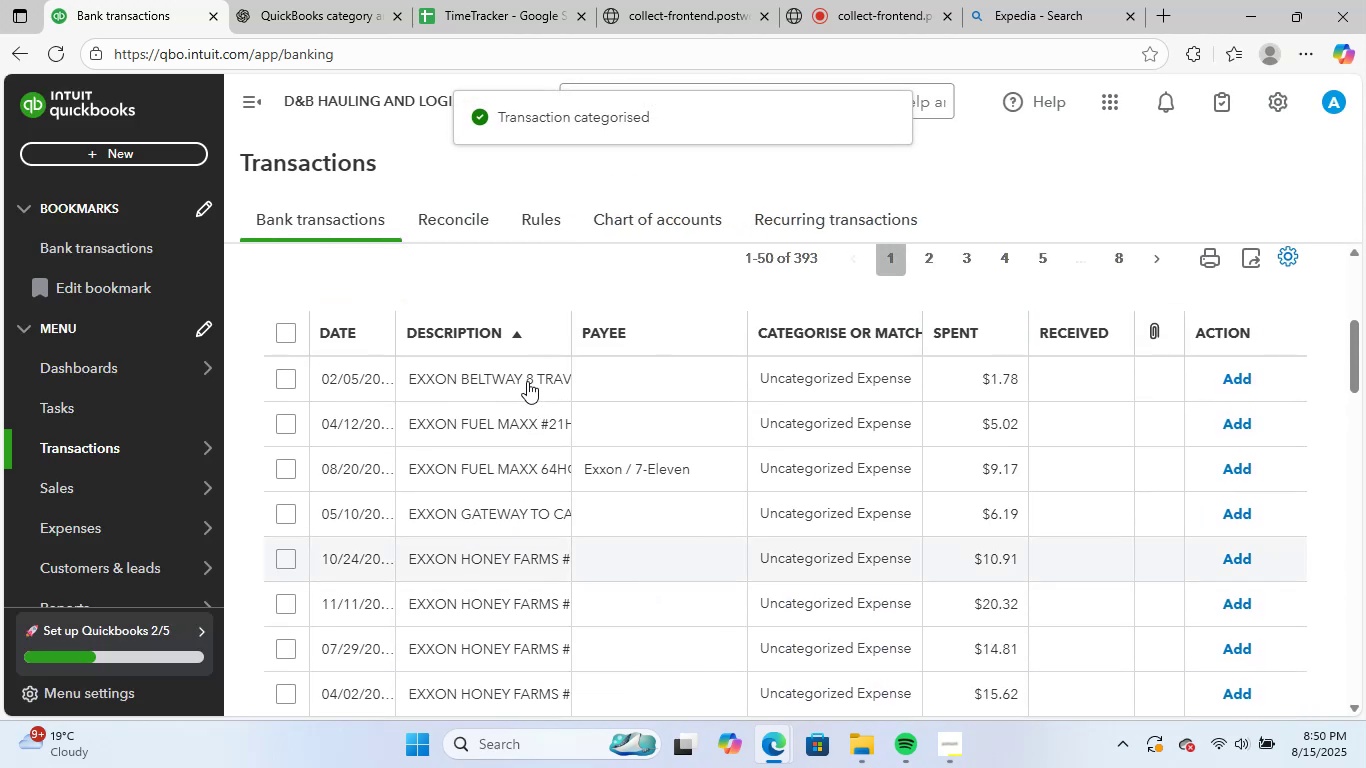 
left_click([526, 379])
 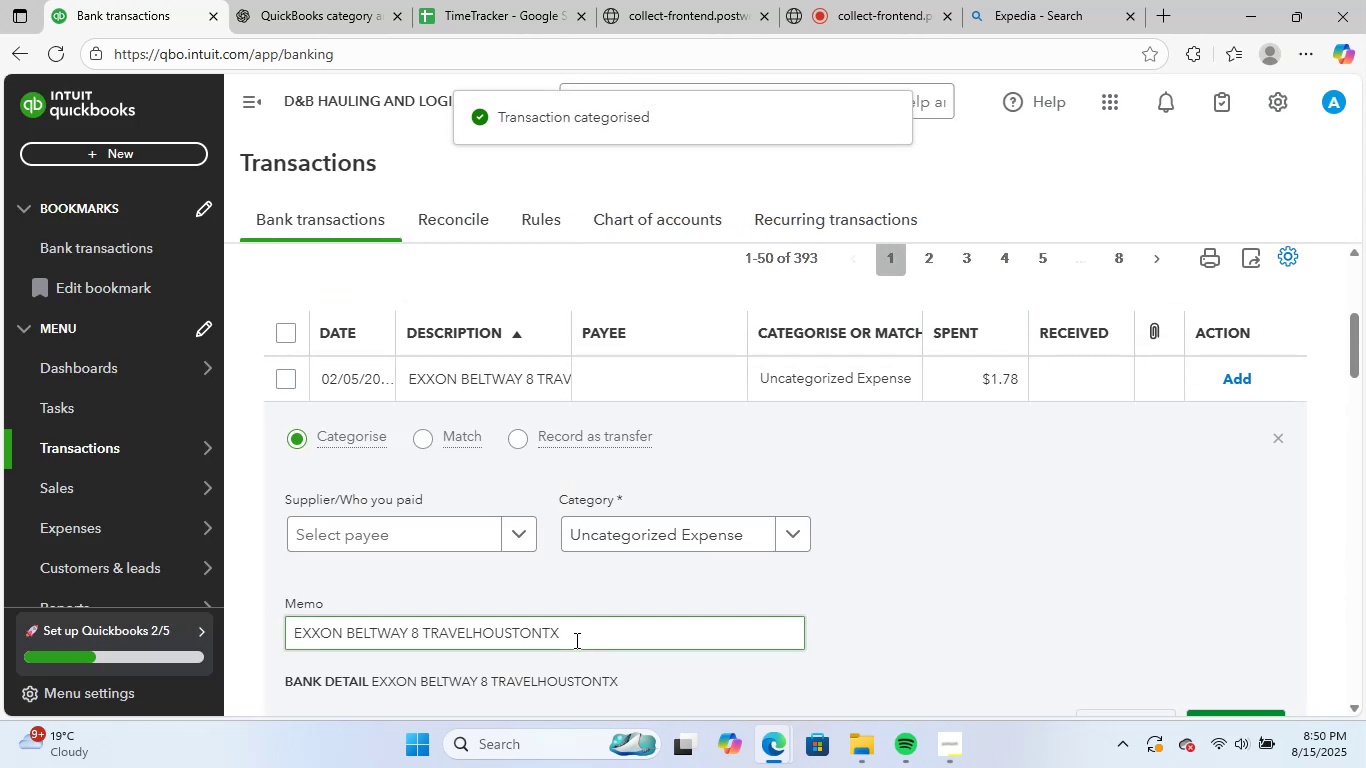 
left_click_drag(start_coordinate=[576, 639], to_coordinate=[241, 638])
 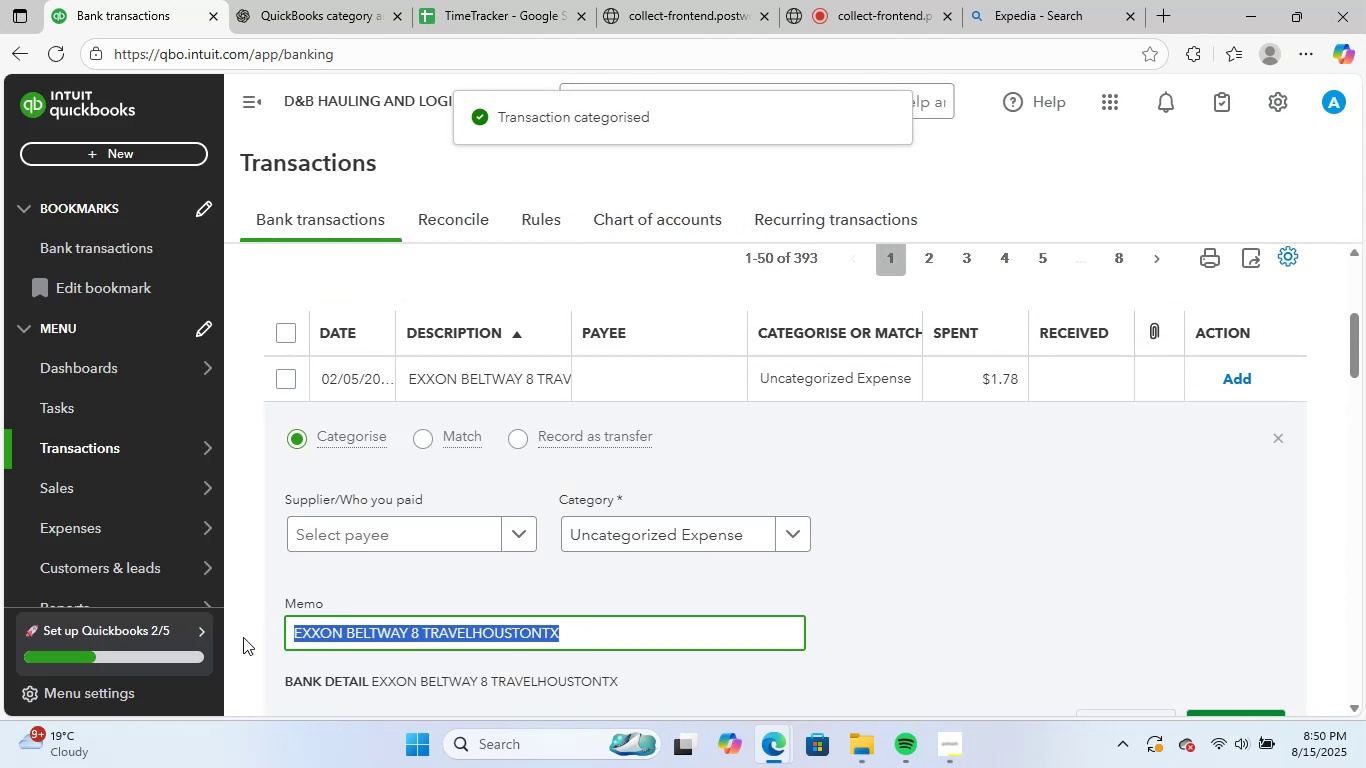 
key(Control+ControlLeft)
 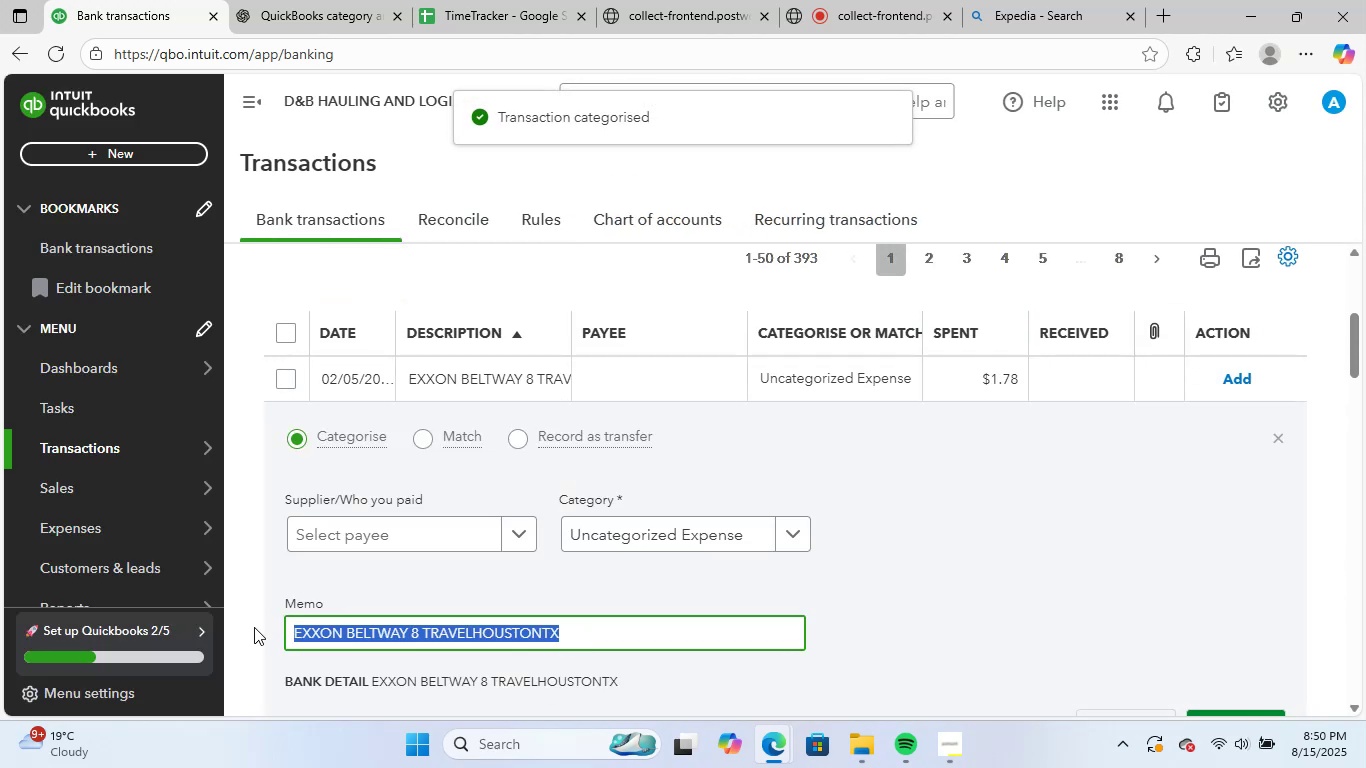 
key(Control+C)
 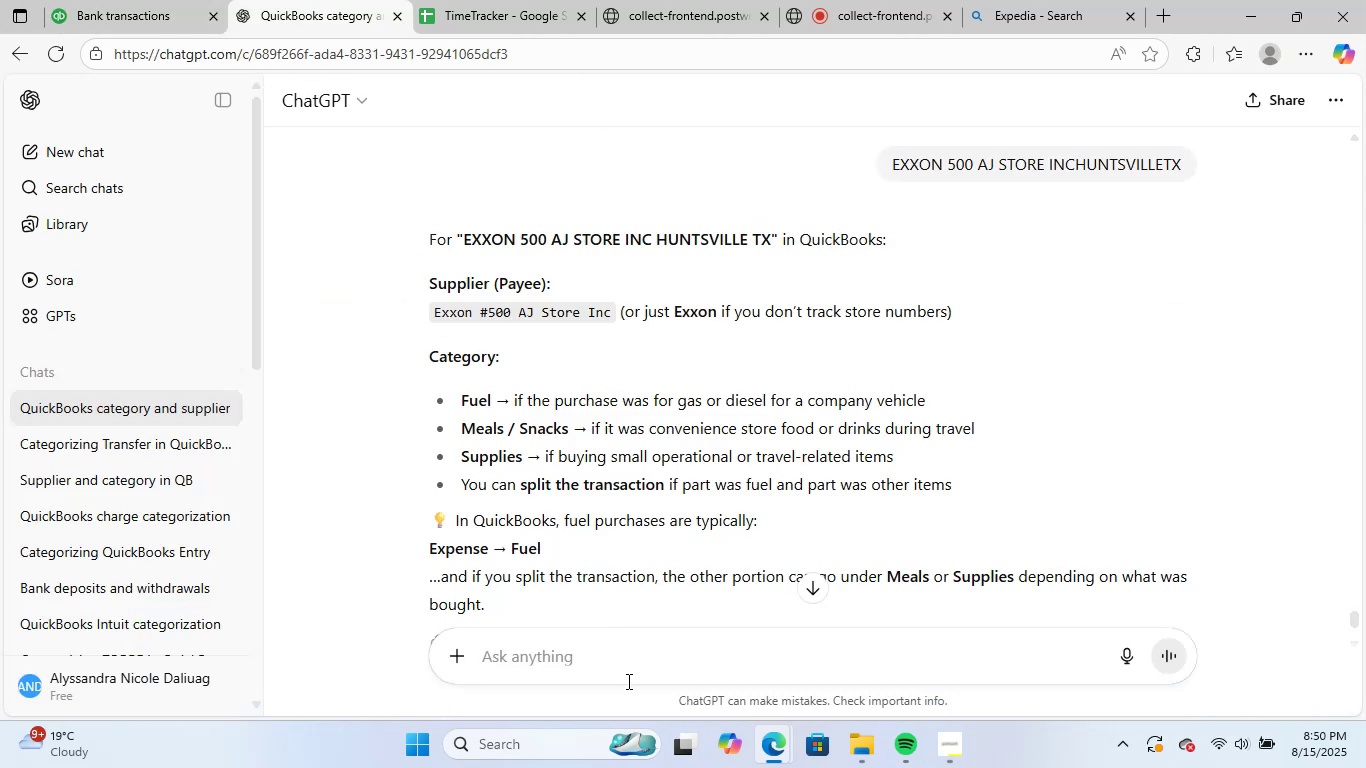 
key(Control+ControlLeft)
 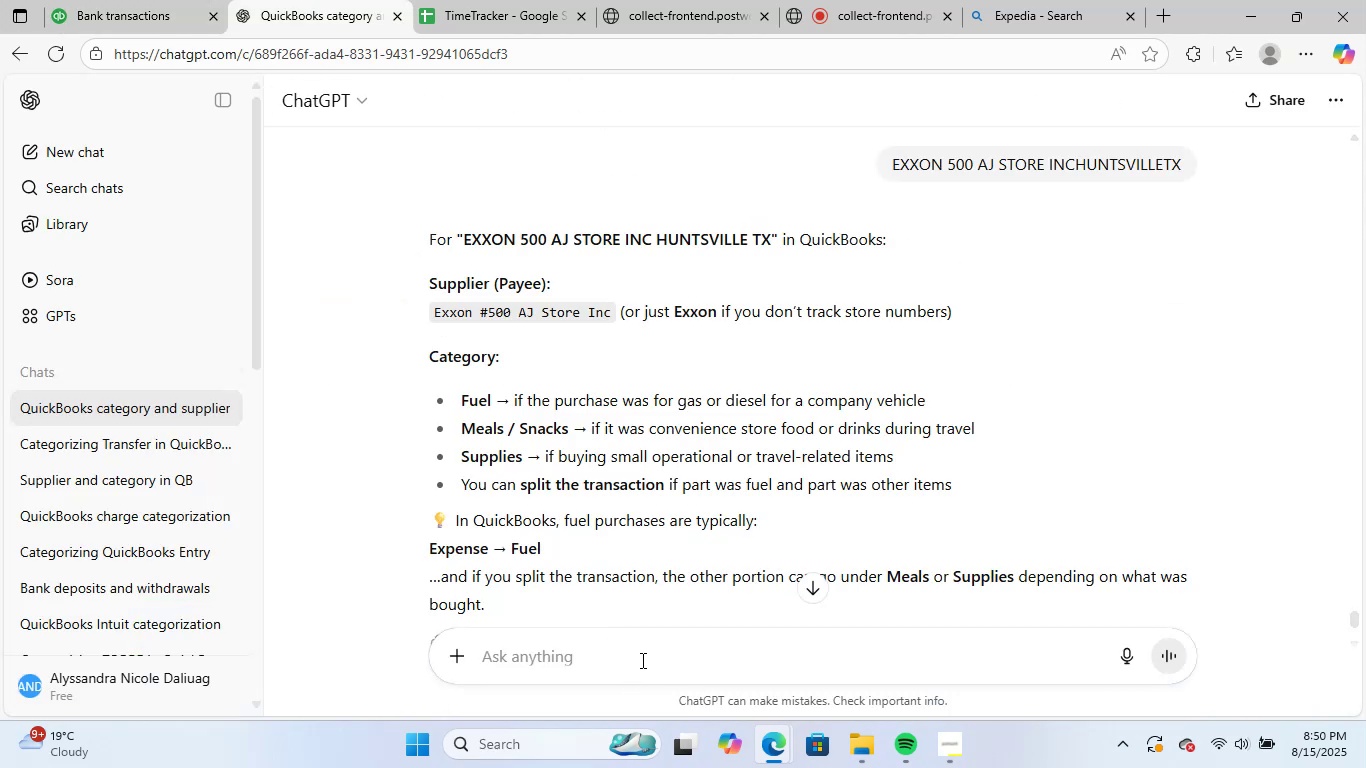 
left_click([641, 660])
 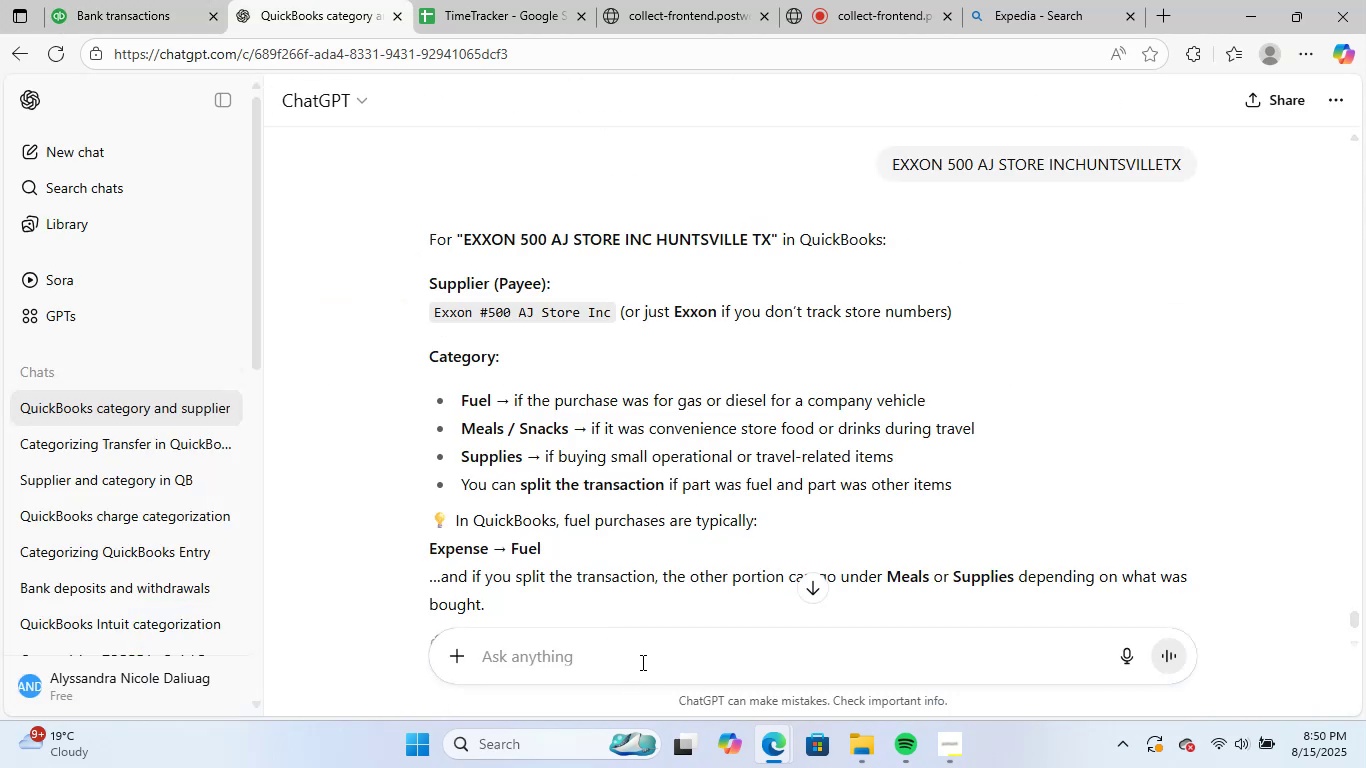 
key(Control+V)
 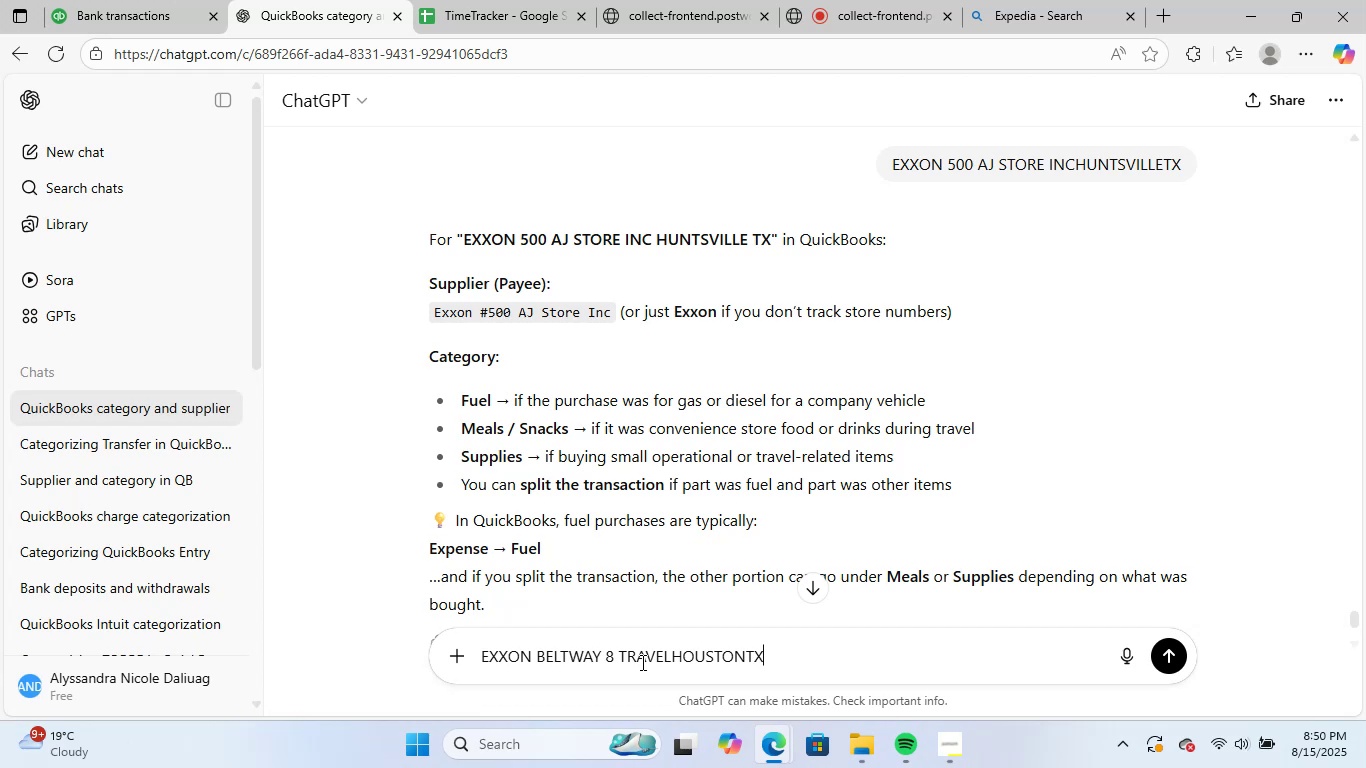 
key(NumpadEnter)
 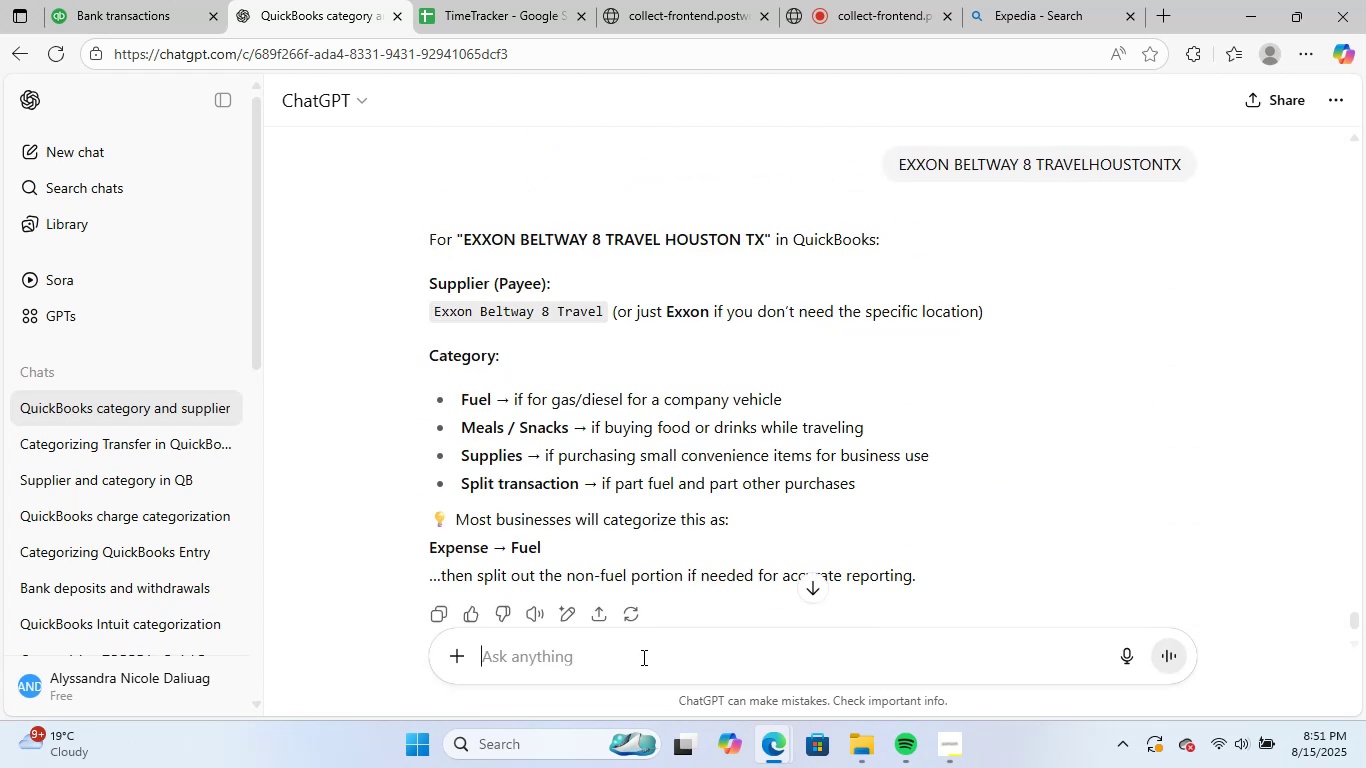 
wait(12.64)
 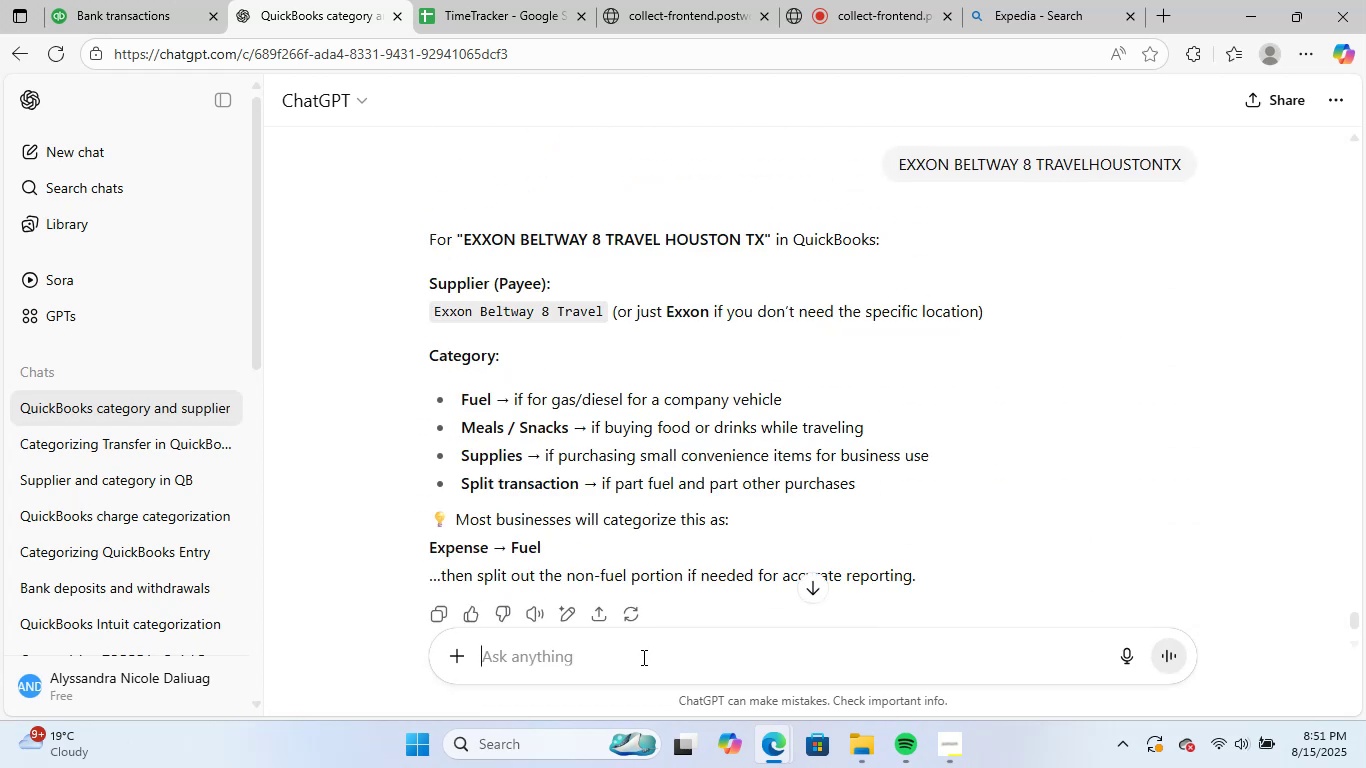 
left_click_drag(start_coordinate=[430, 310], to_coordinate=[603, 313])
 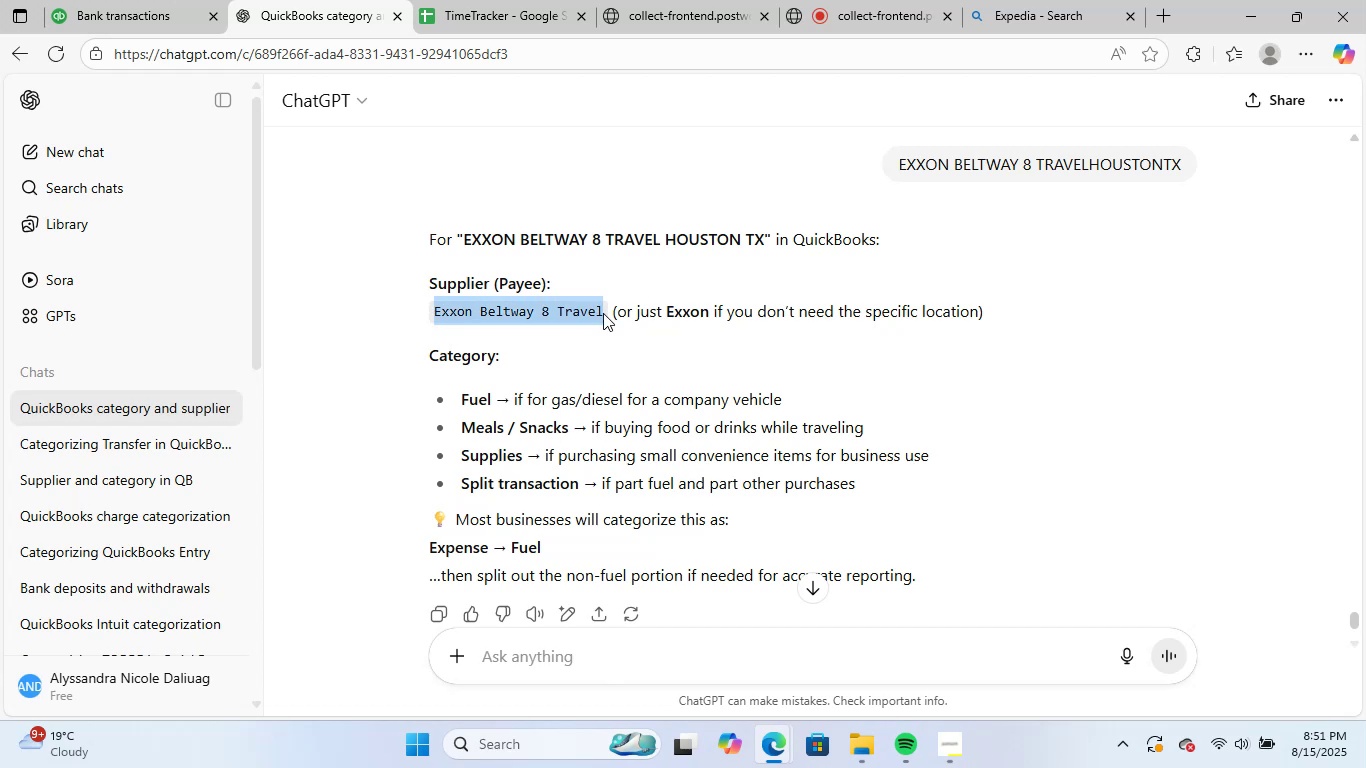 
key(Control+ControlLeft)
 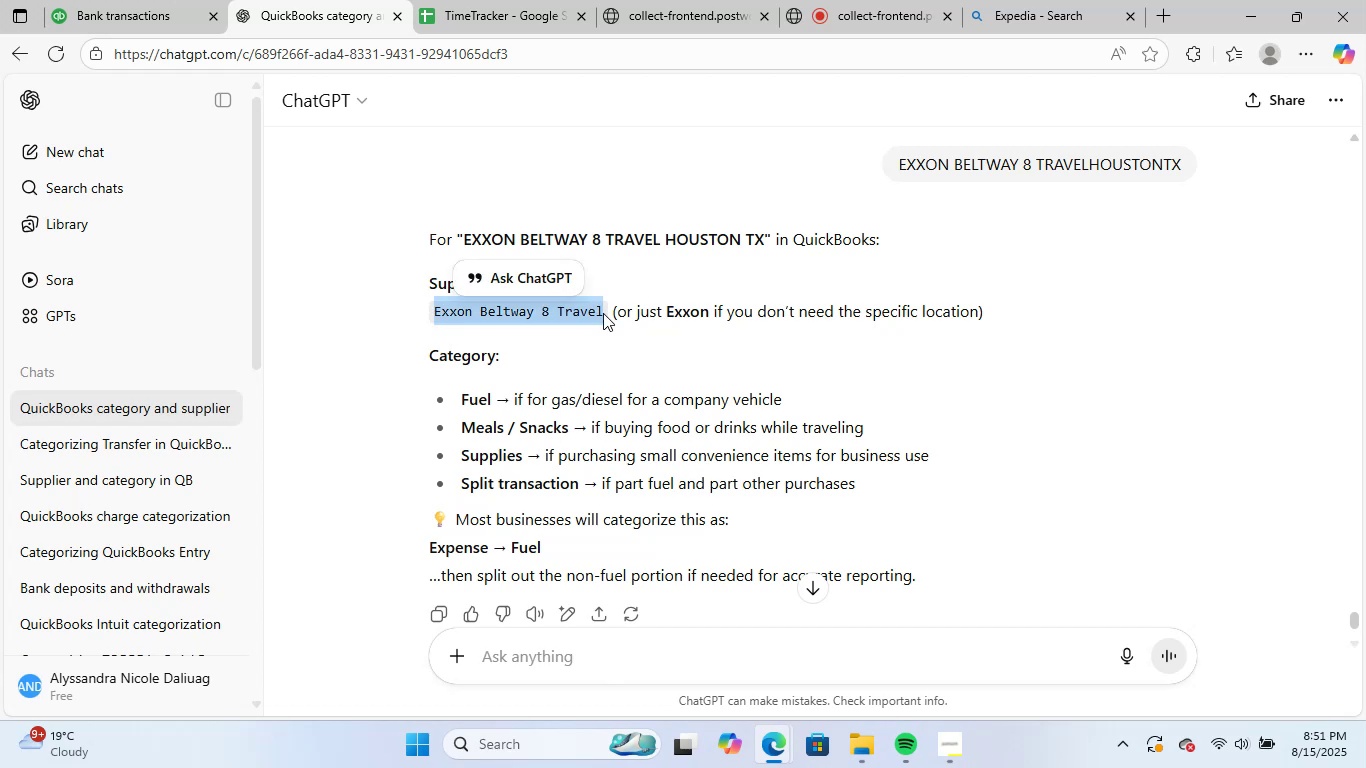 
key(Control+C)
 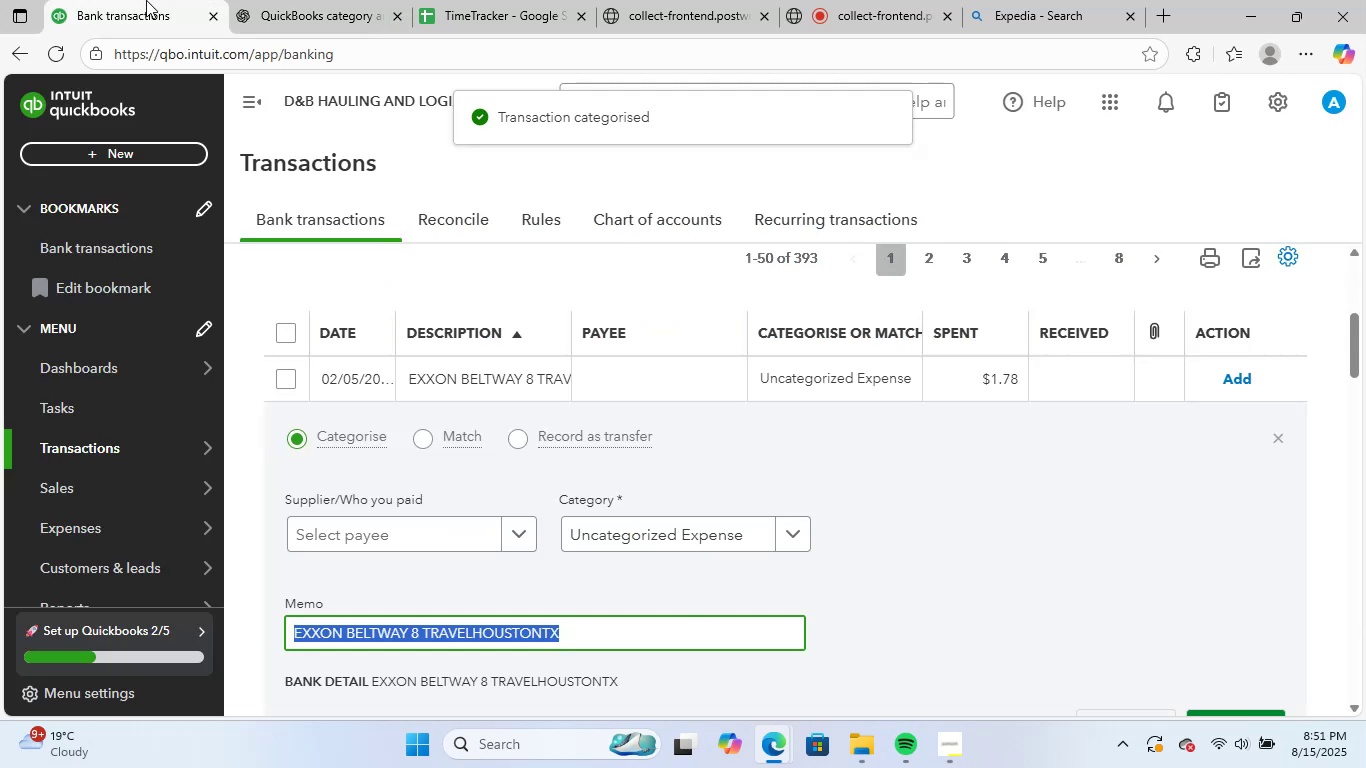 
left_click([146, 0])
 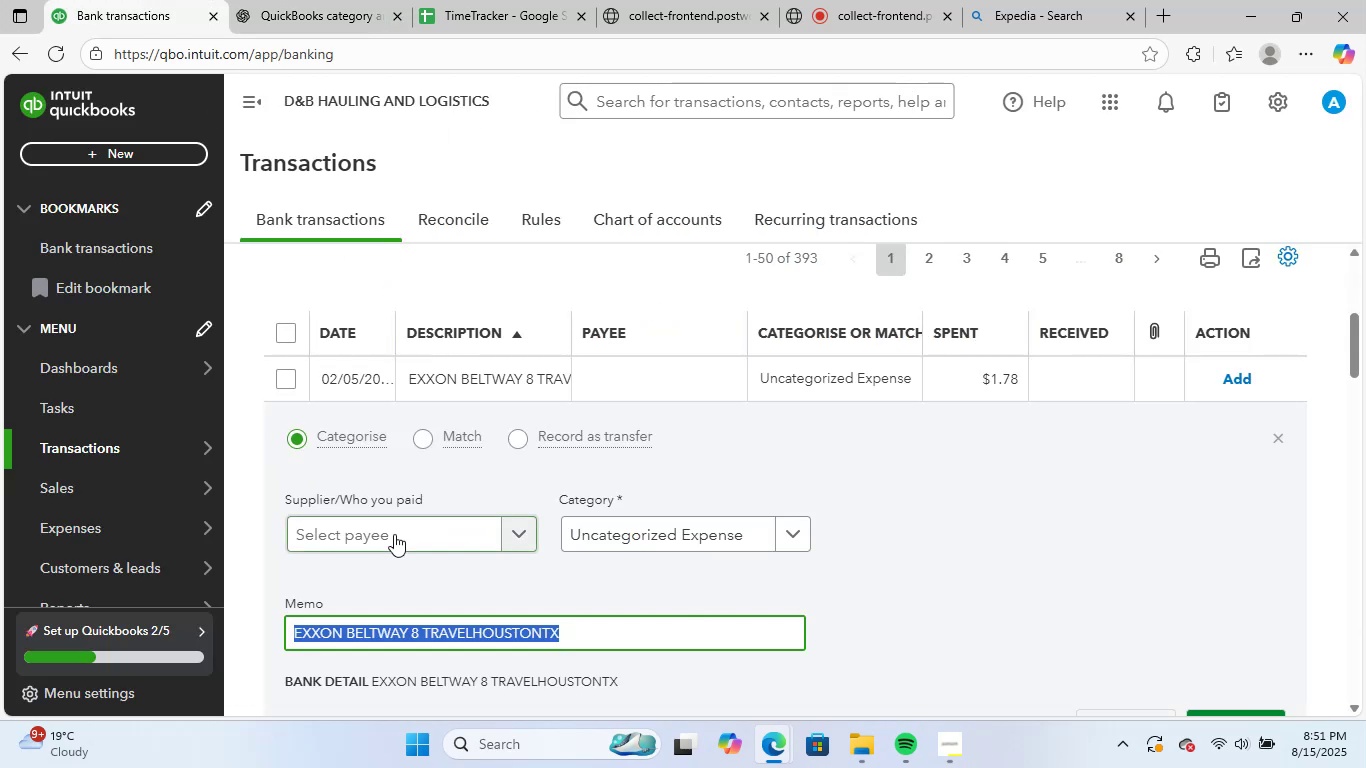 
left_click([395, 533])
 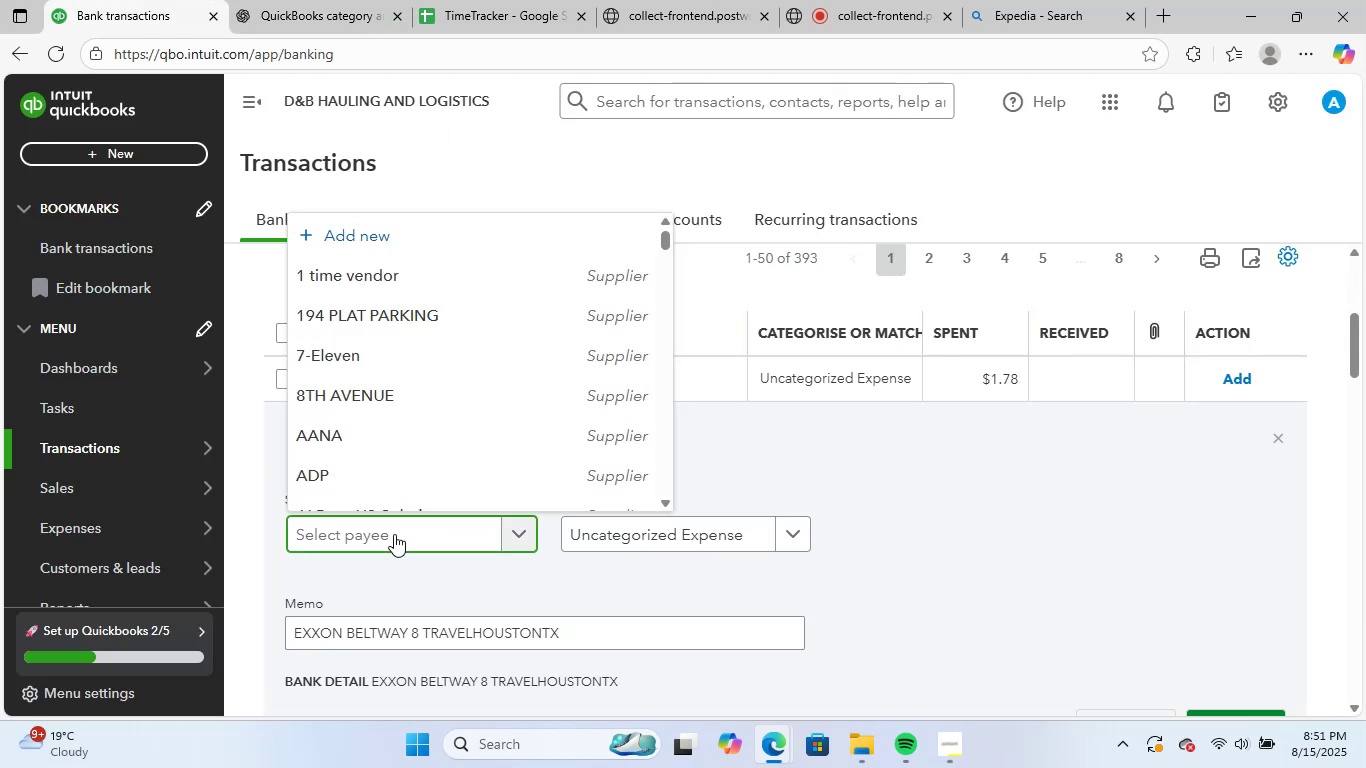 
key(Control+ControlLeft)
 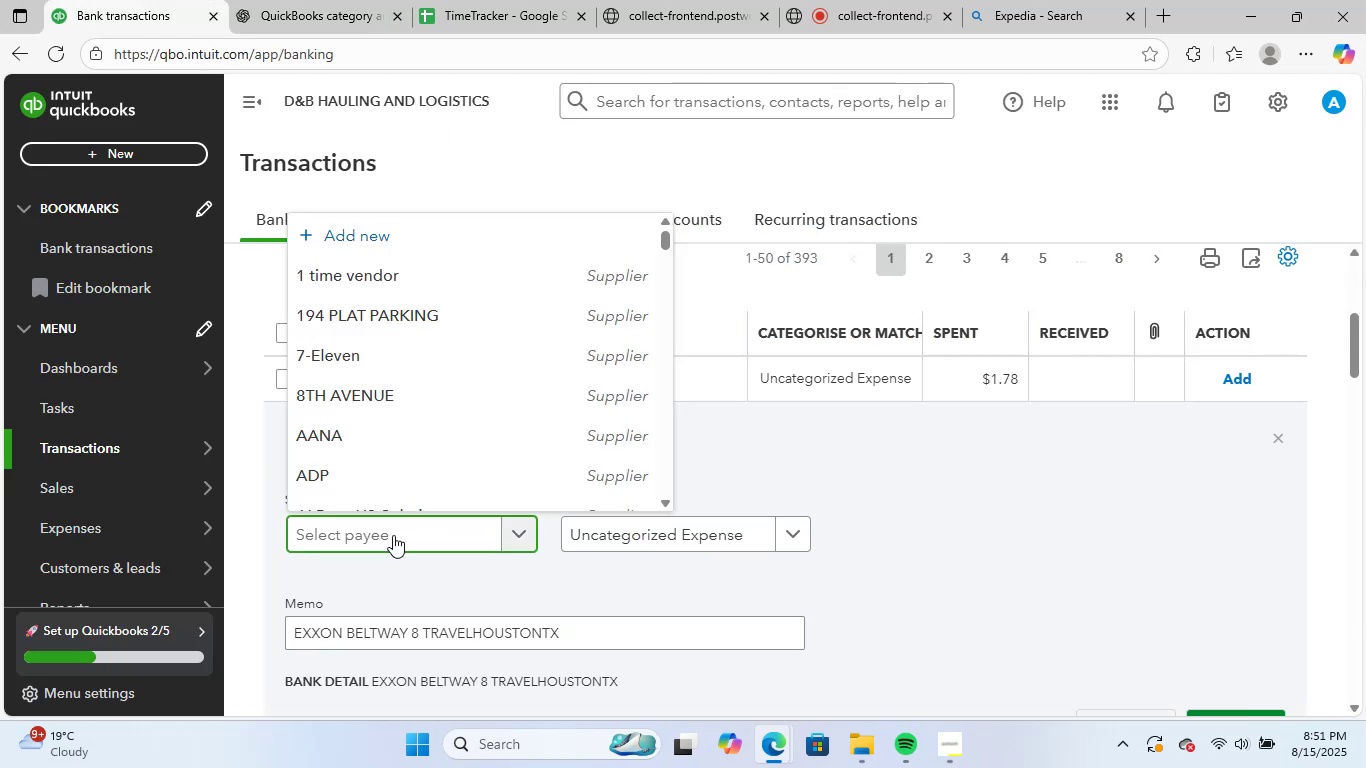 
key(Control+V)
 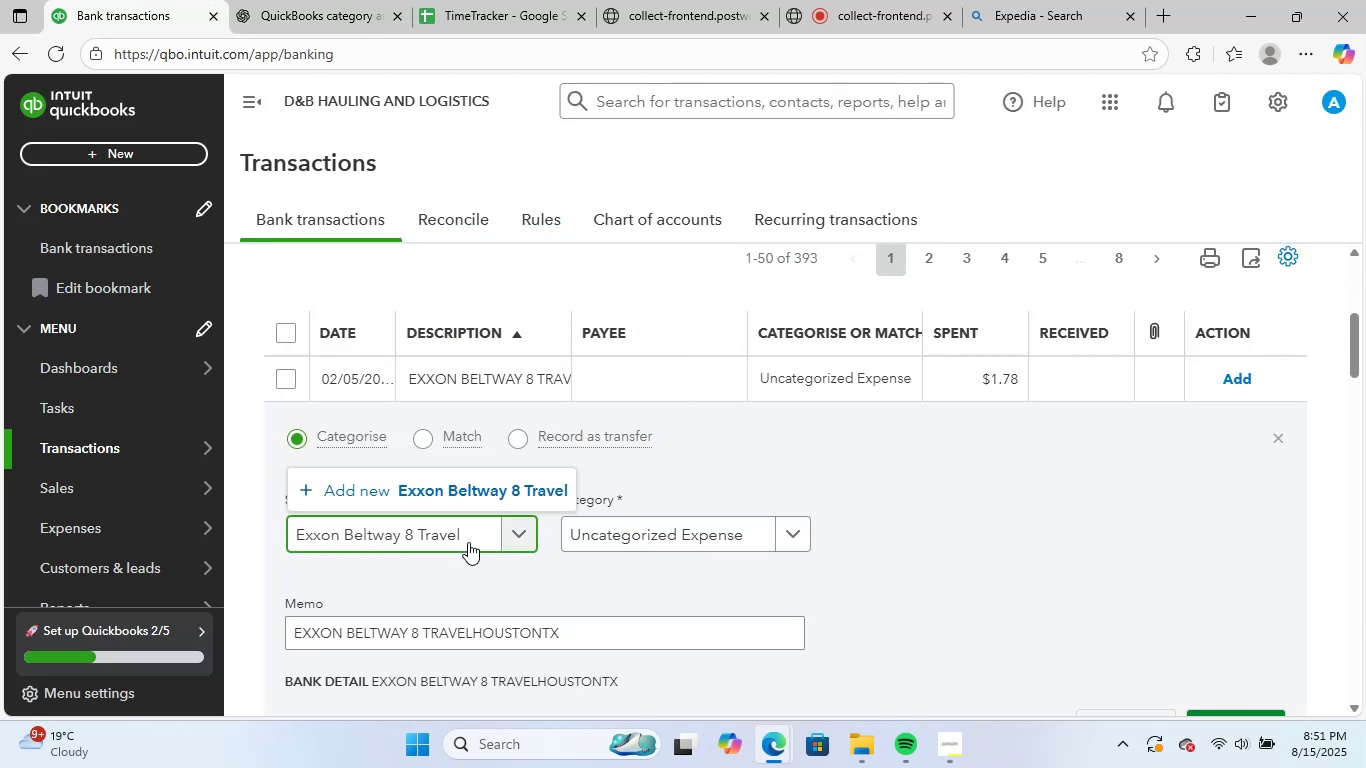 
hold_key(key=Backspace, duration=0.76)
 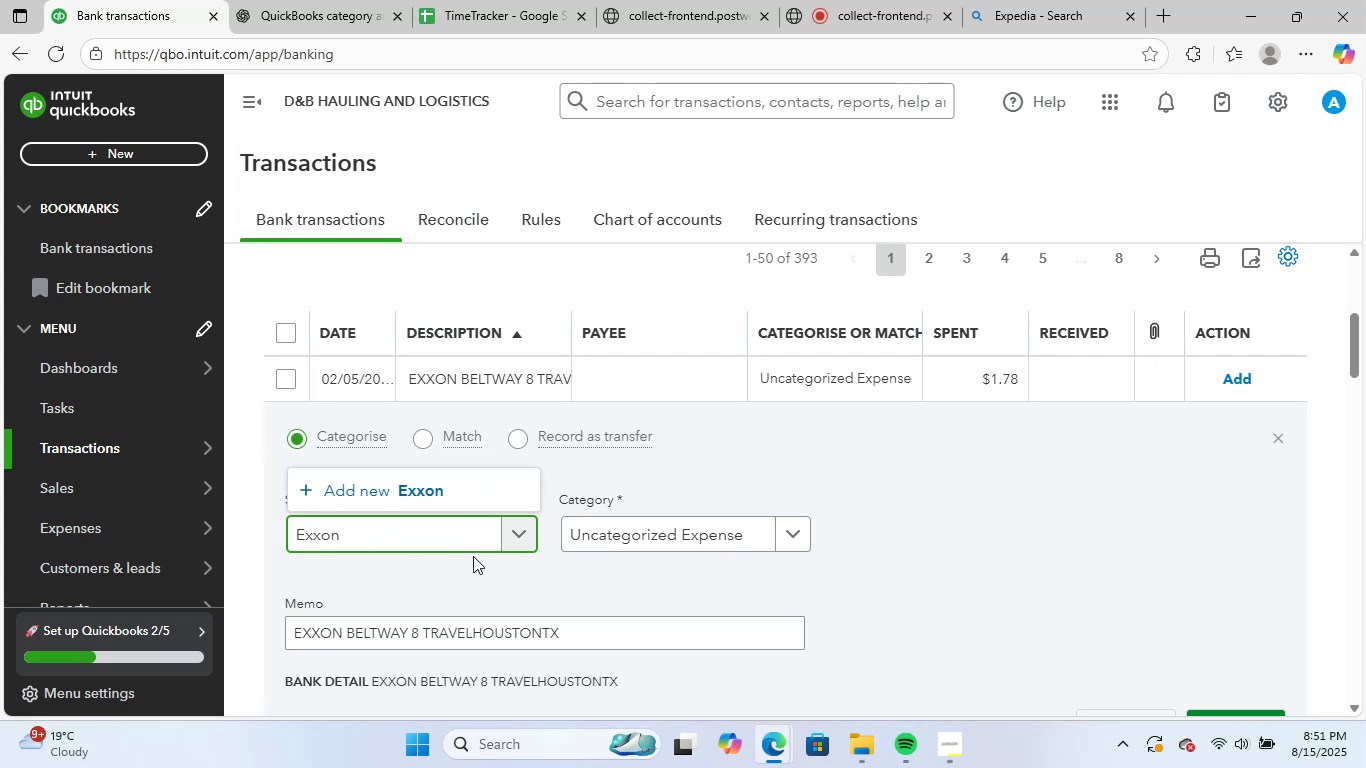 
key(Backspace)
 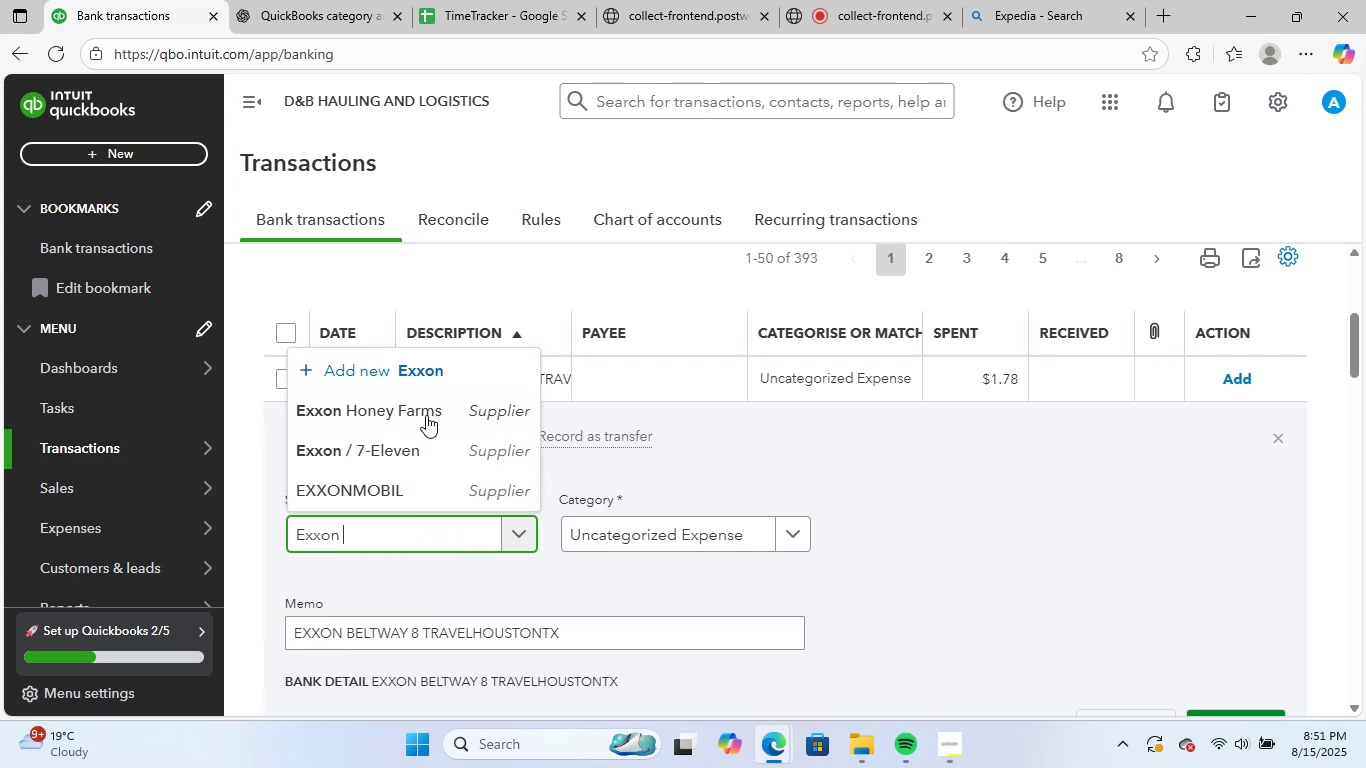 
left_click([463, 369])
 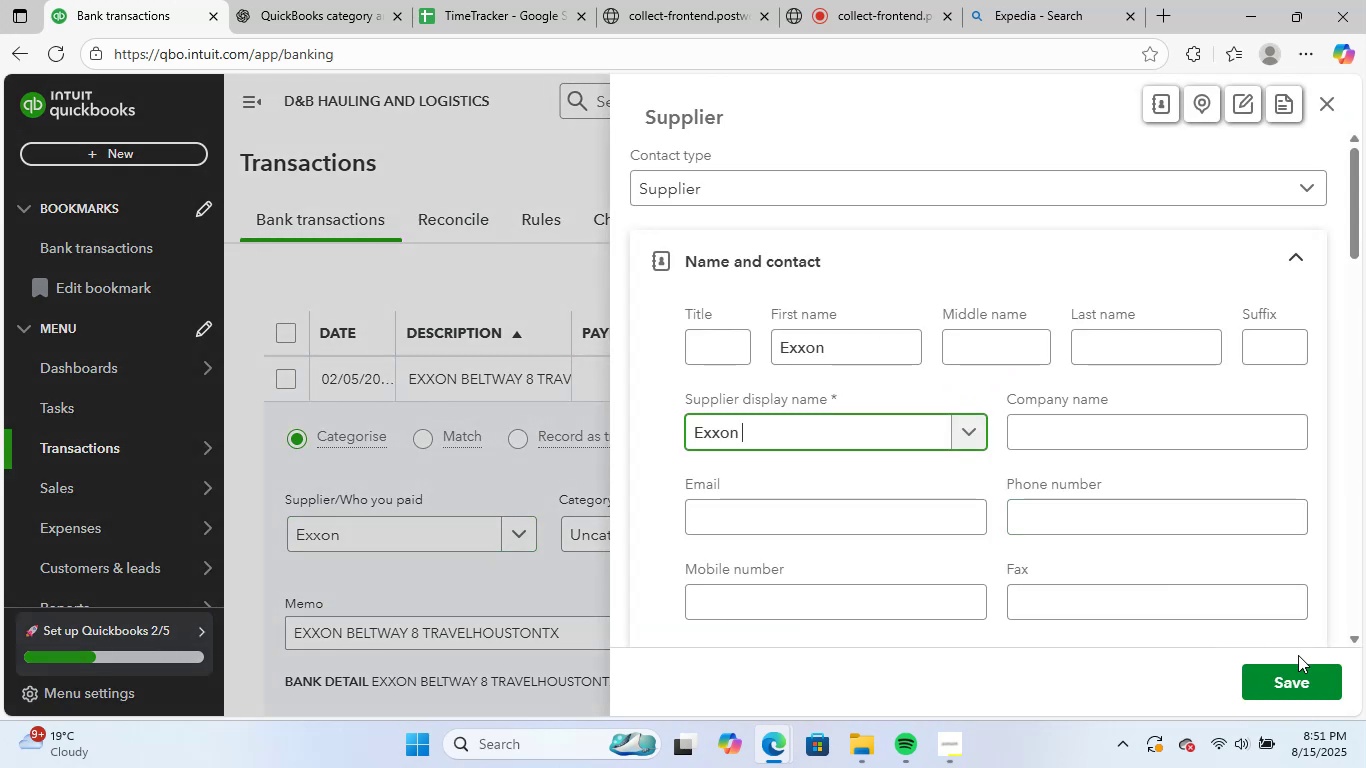 
left_click([1298, 672])
 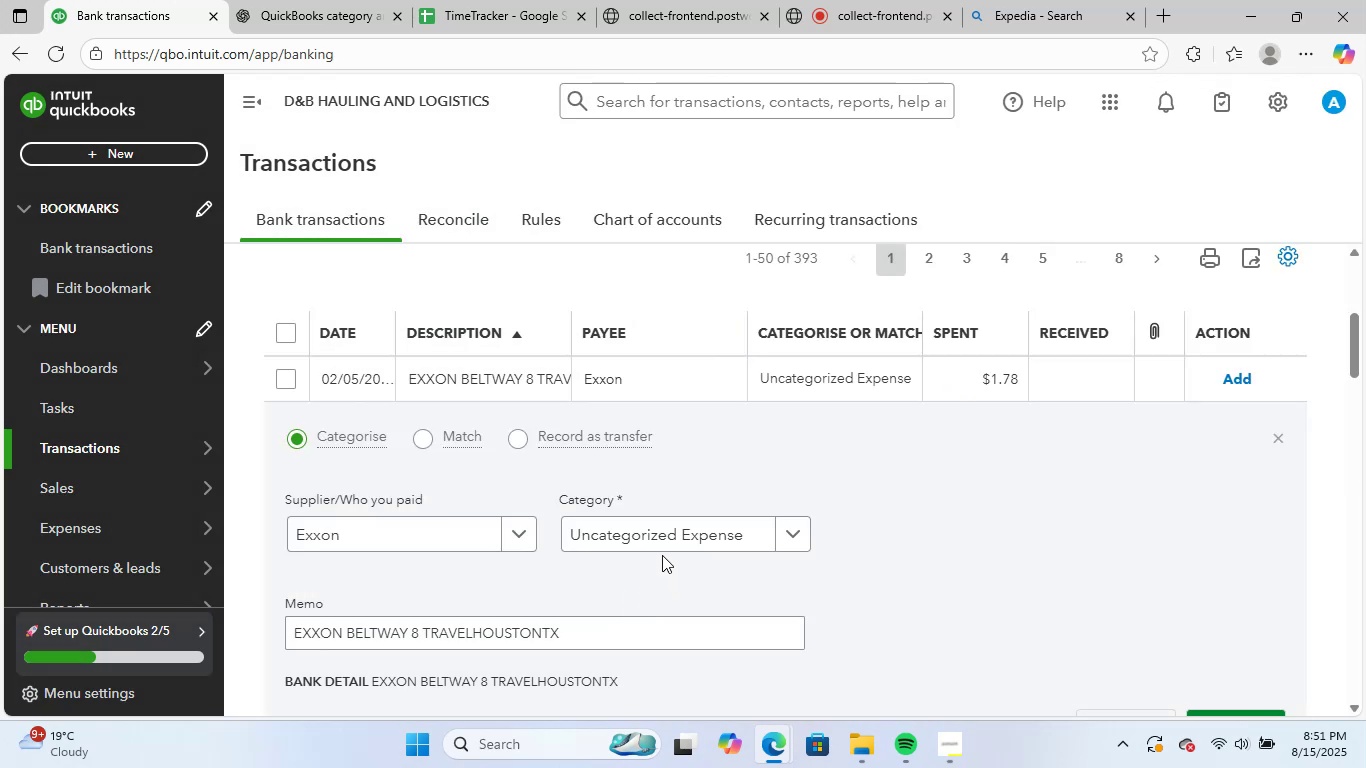 
left_click([656, 543])
 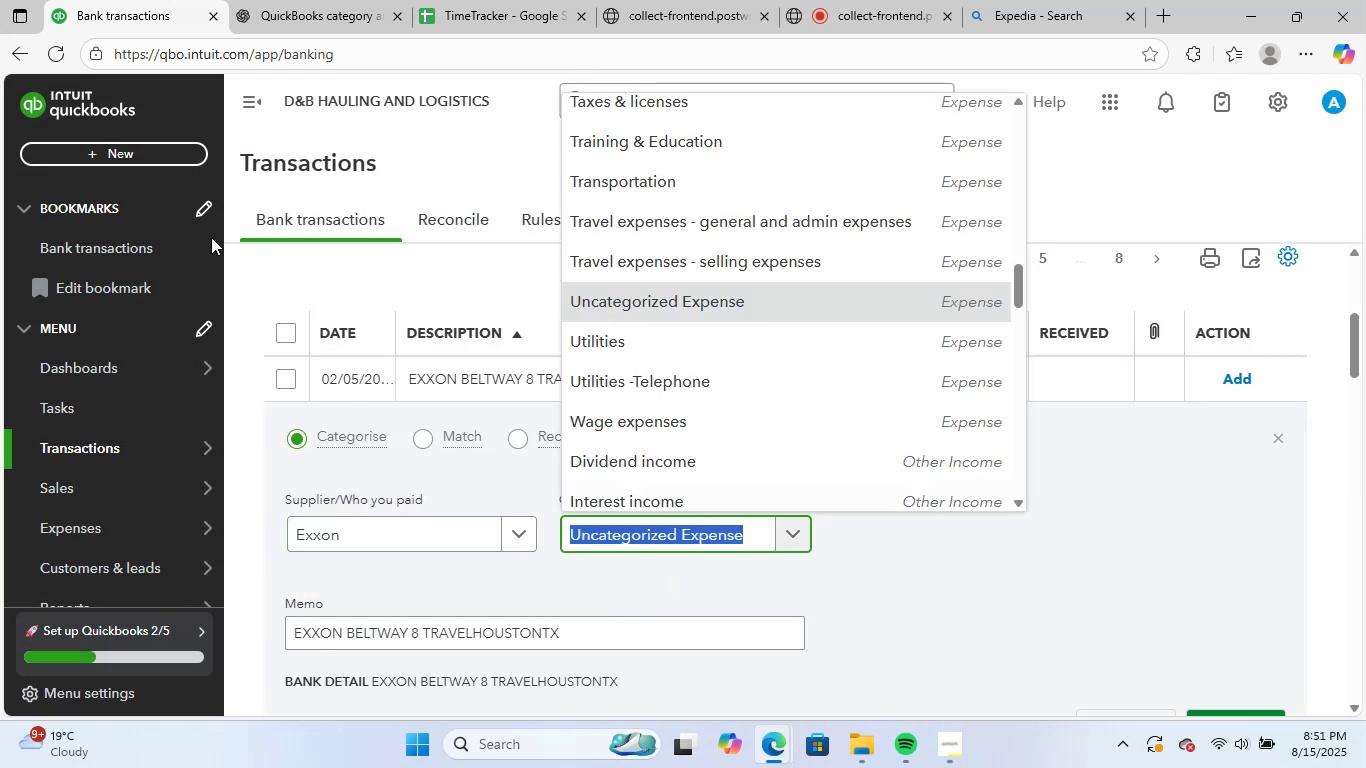 
left_click([316, 0])
 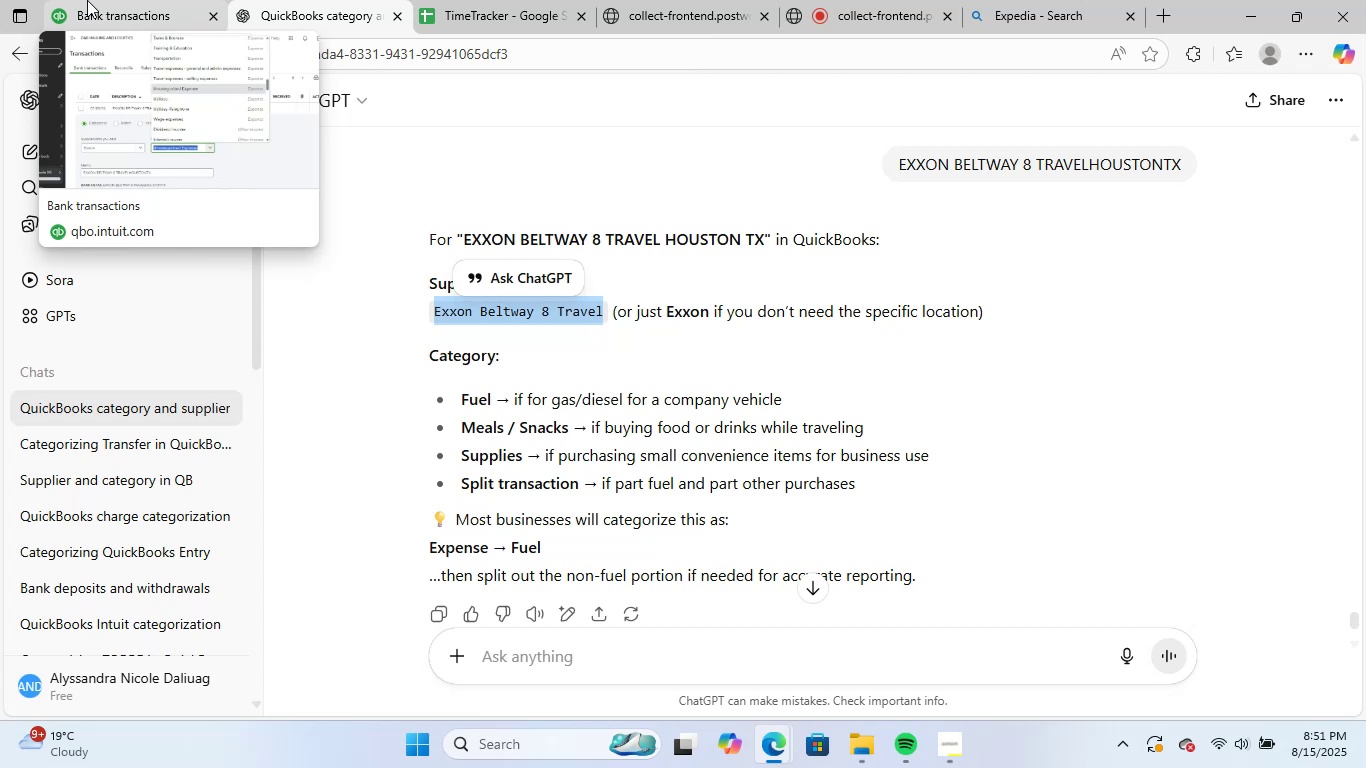 
left_click([87, 0])
 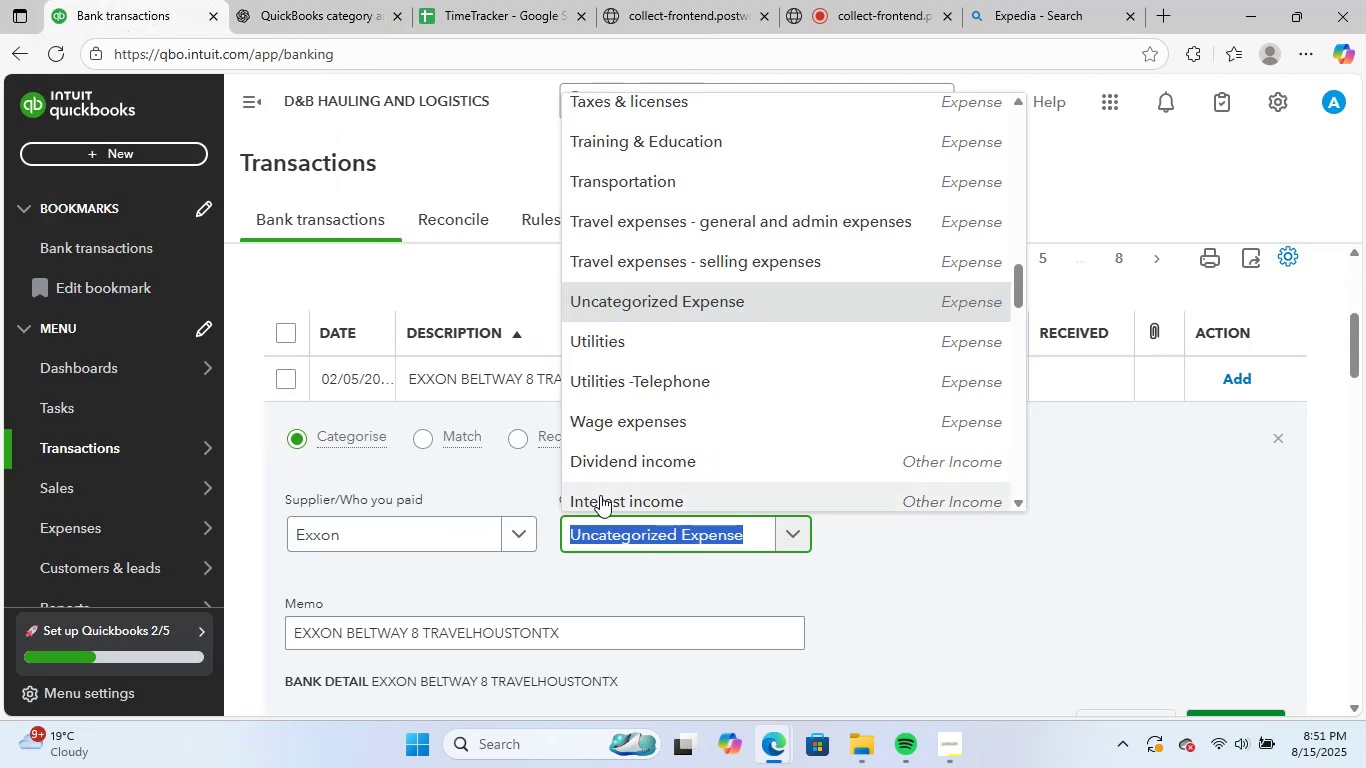 
type(gas)
 